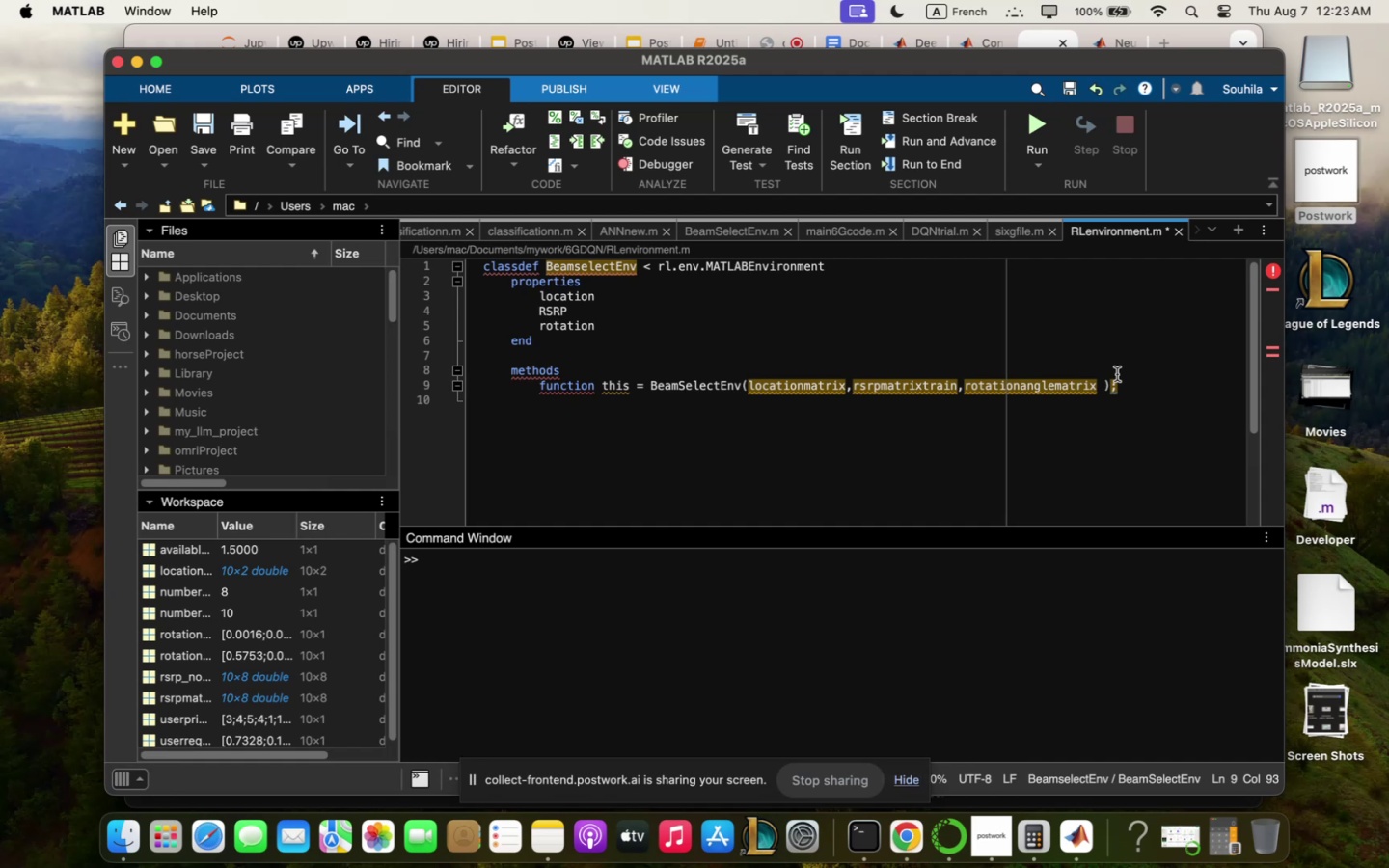 
left_click([597, 382])
 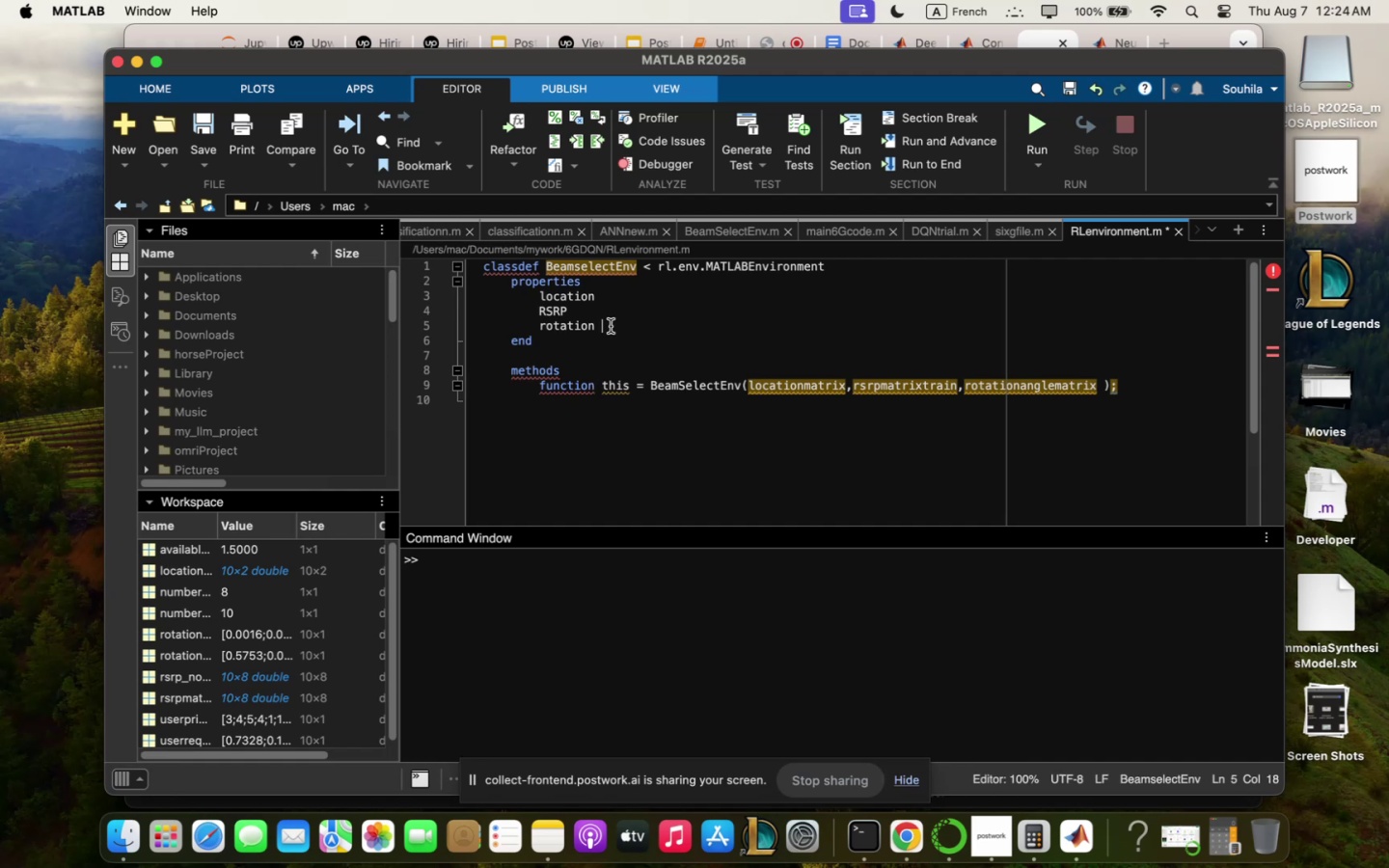 
key(Enter)
 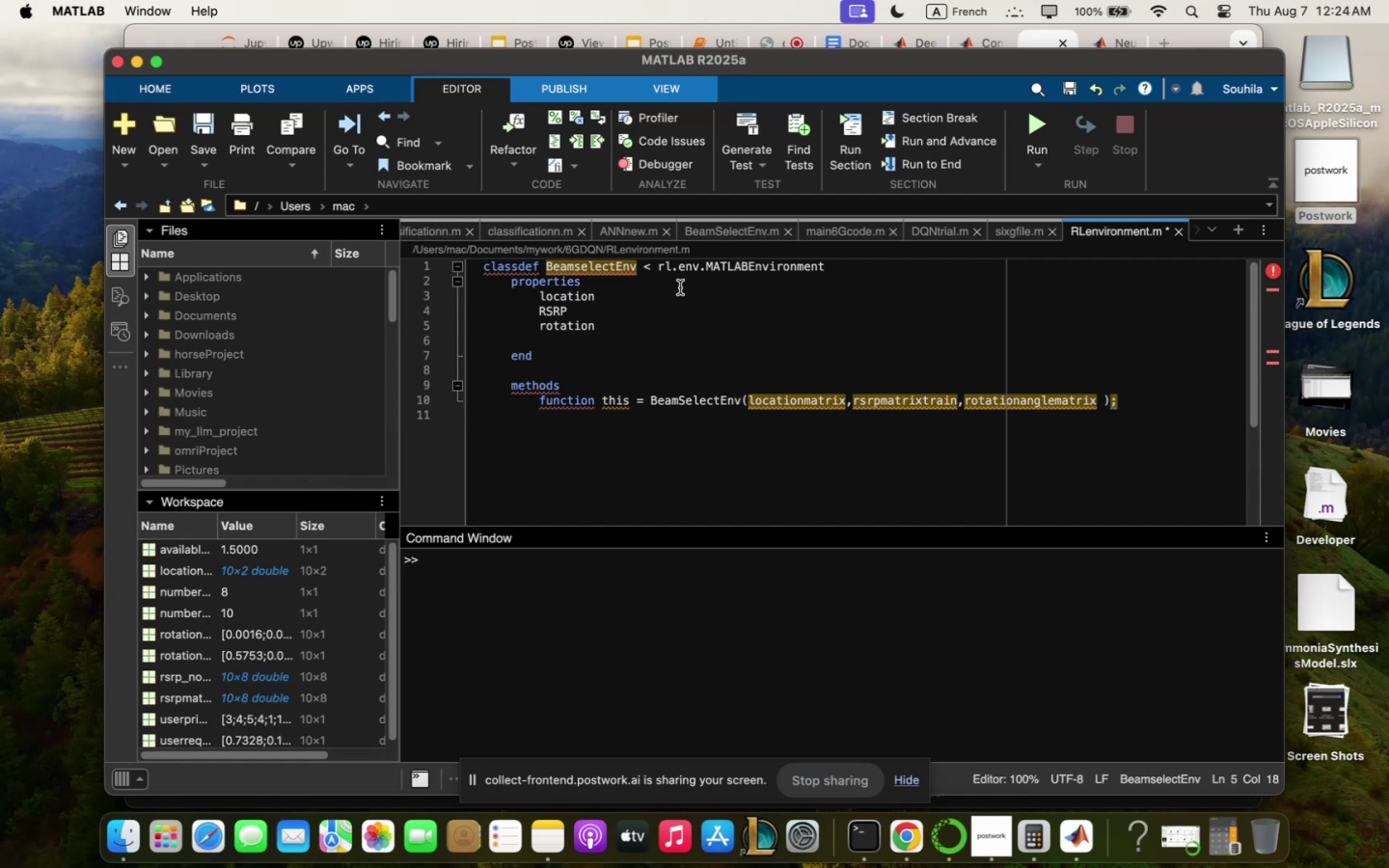 
wait(6.52)
 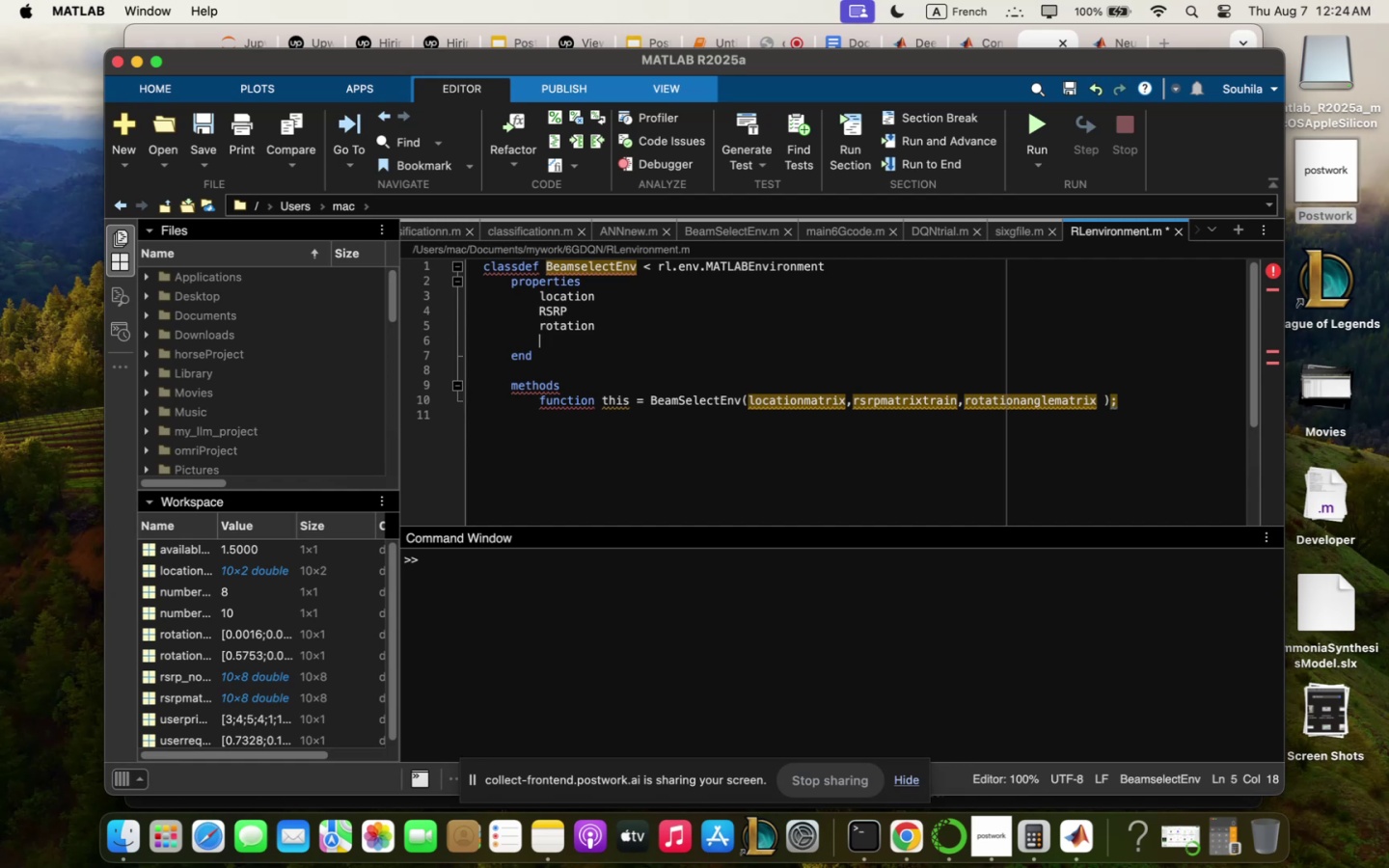 
key(Enter)
 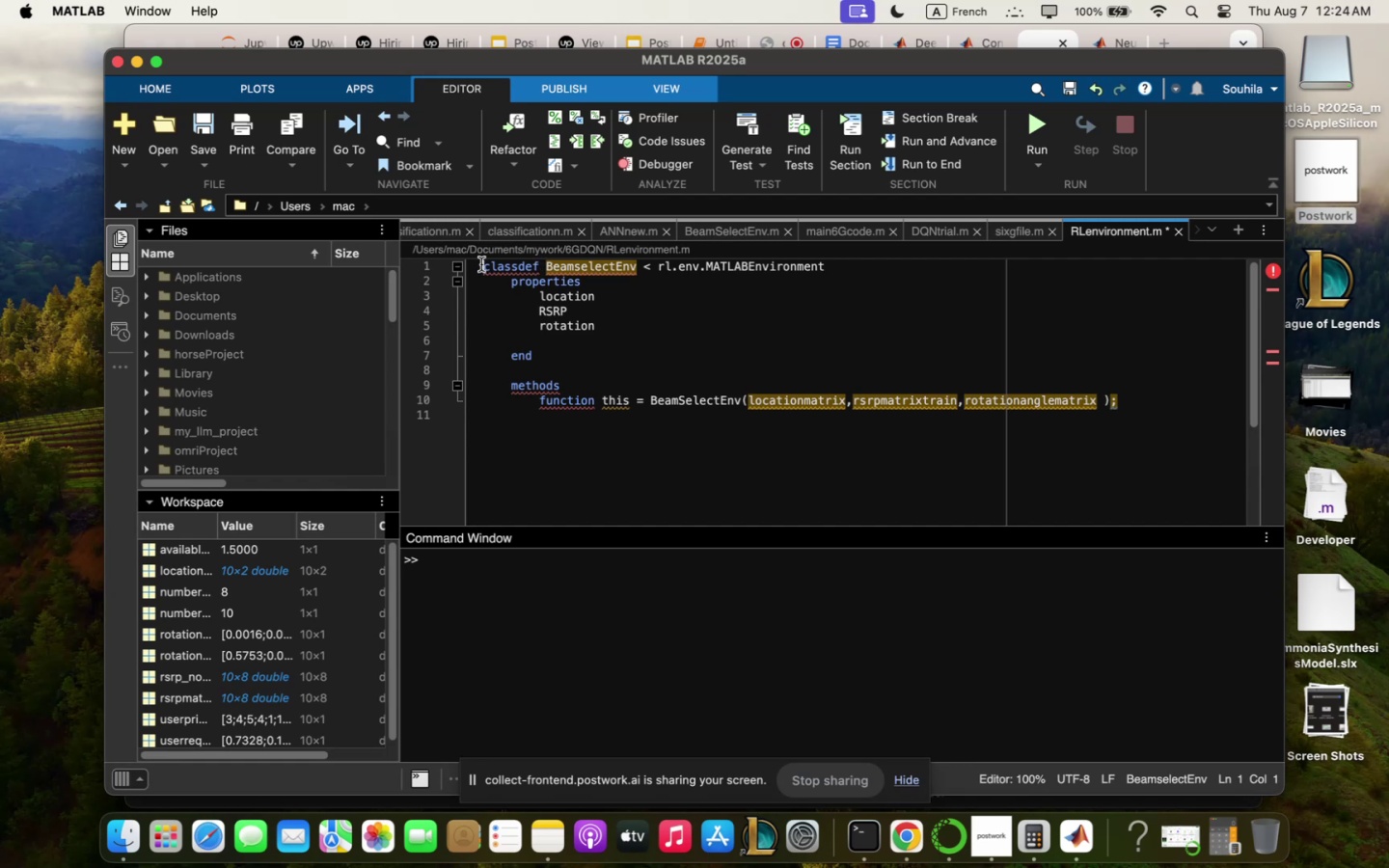 
key(Enter)
 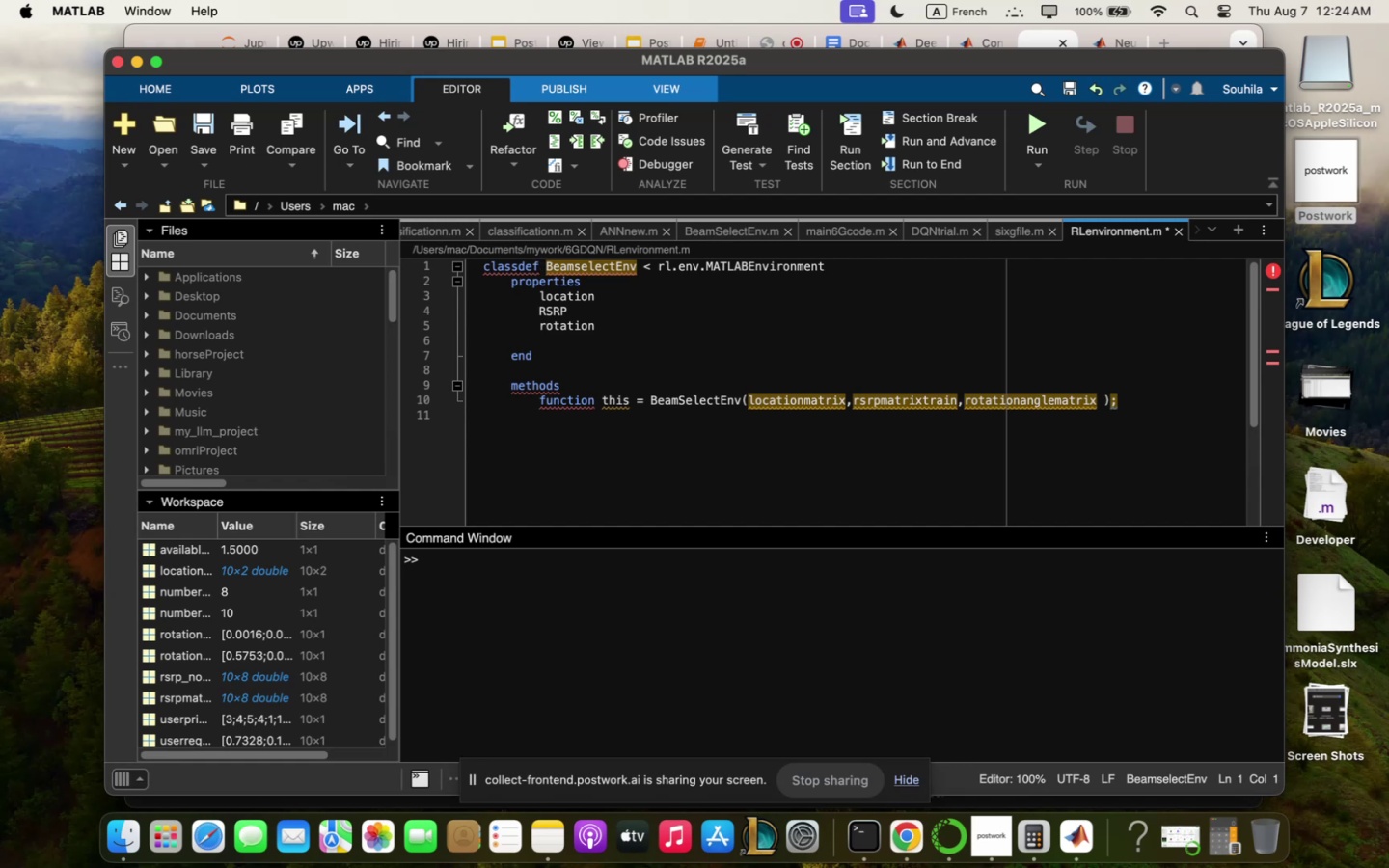 
key(Enter)
 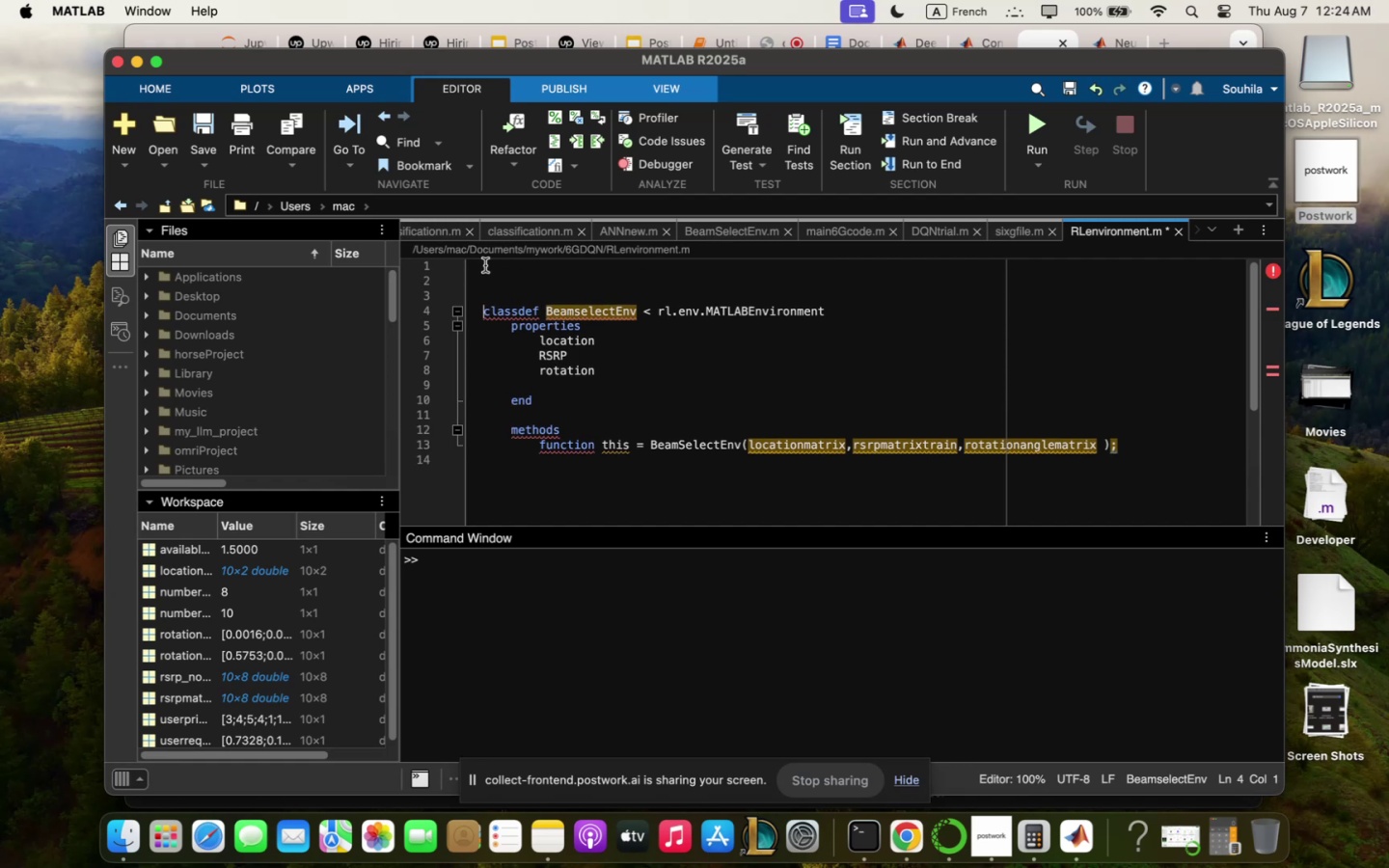 
left_click([479, 294])
 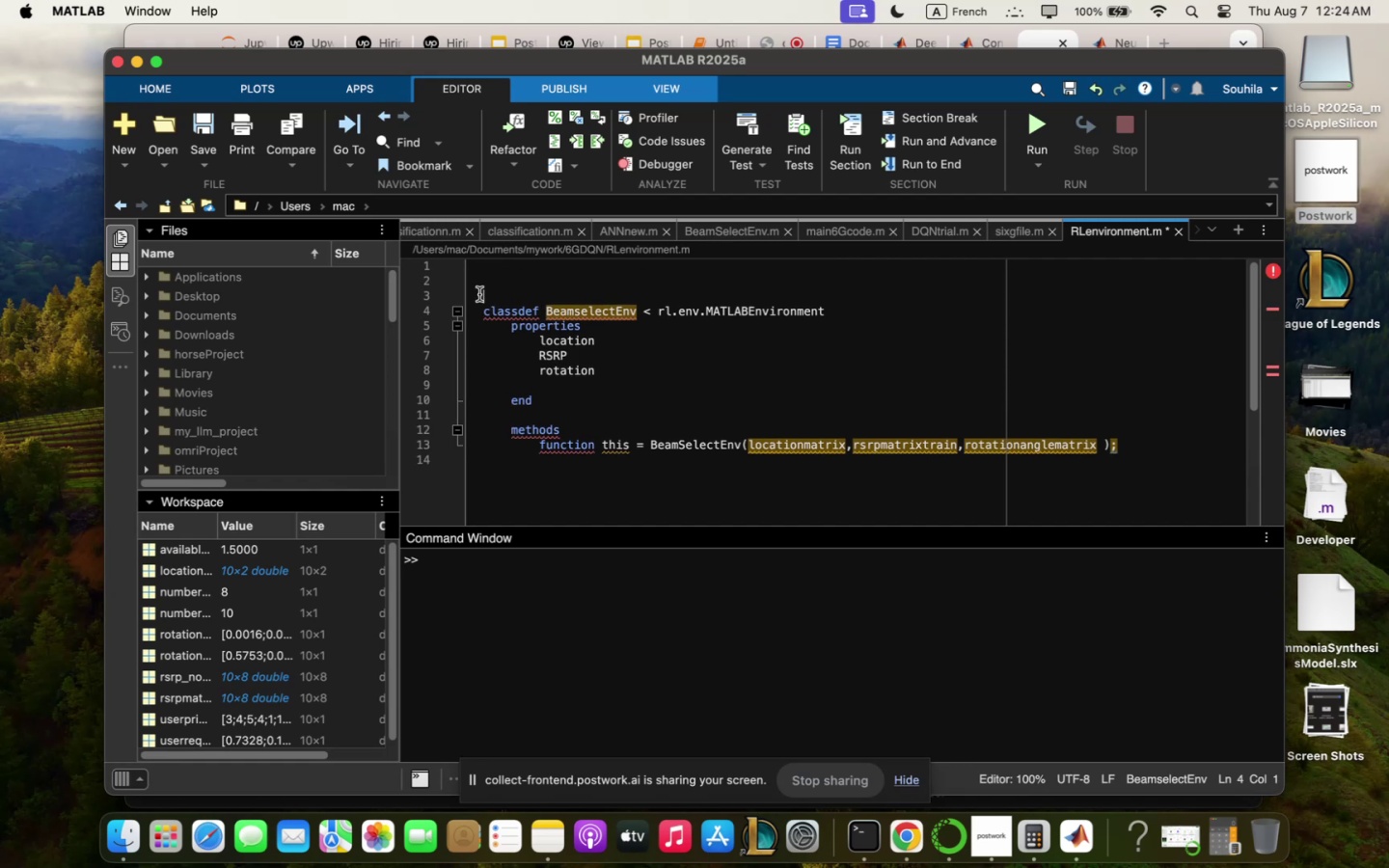 
type("" Here q; defining the custo; RL environe;ent zhere the qgent interqcts )
 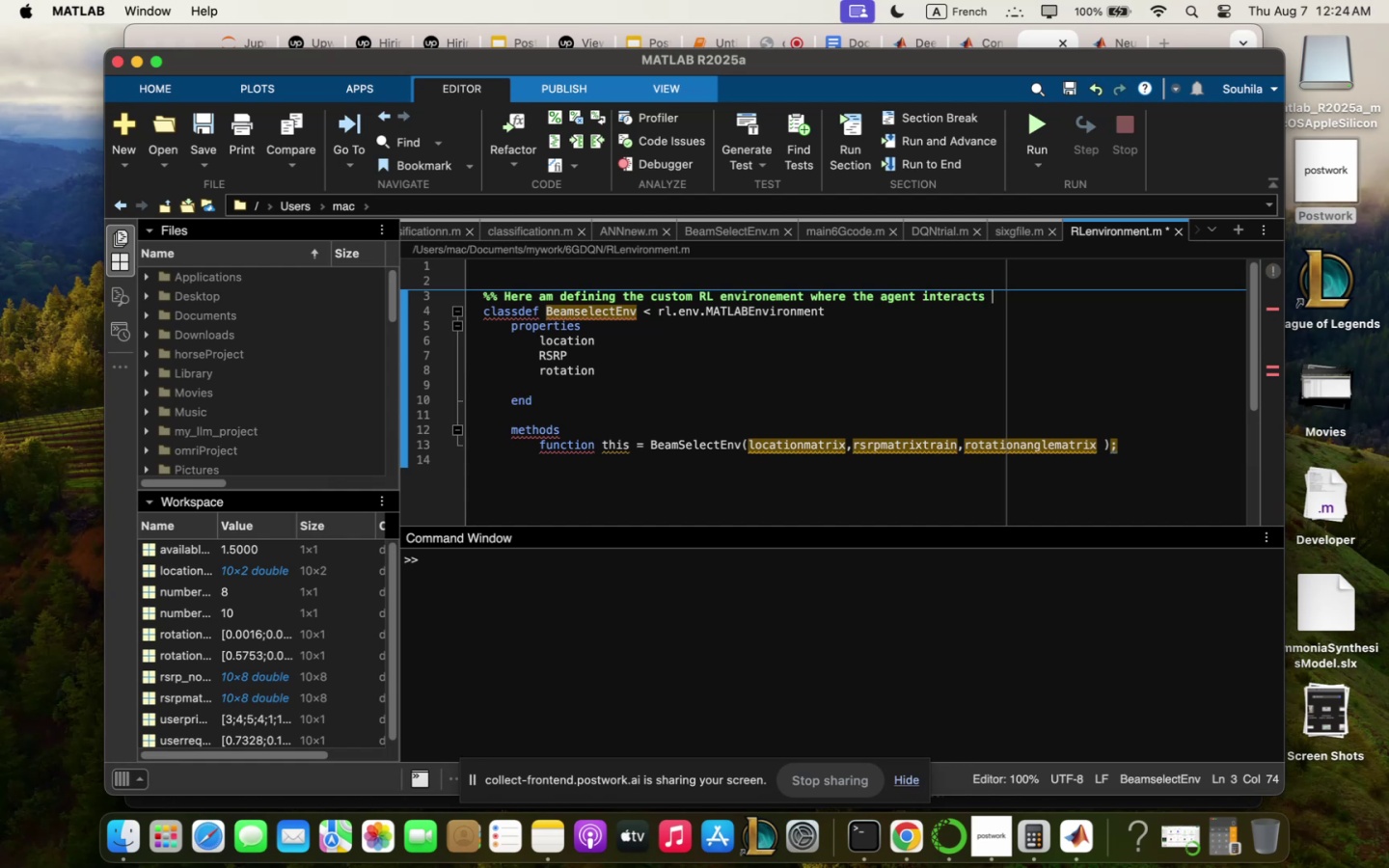 
wait(6.05)
 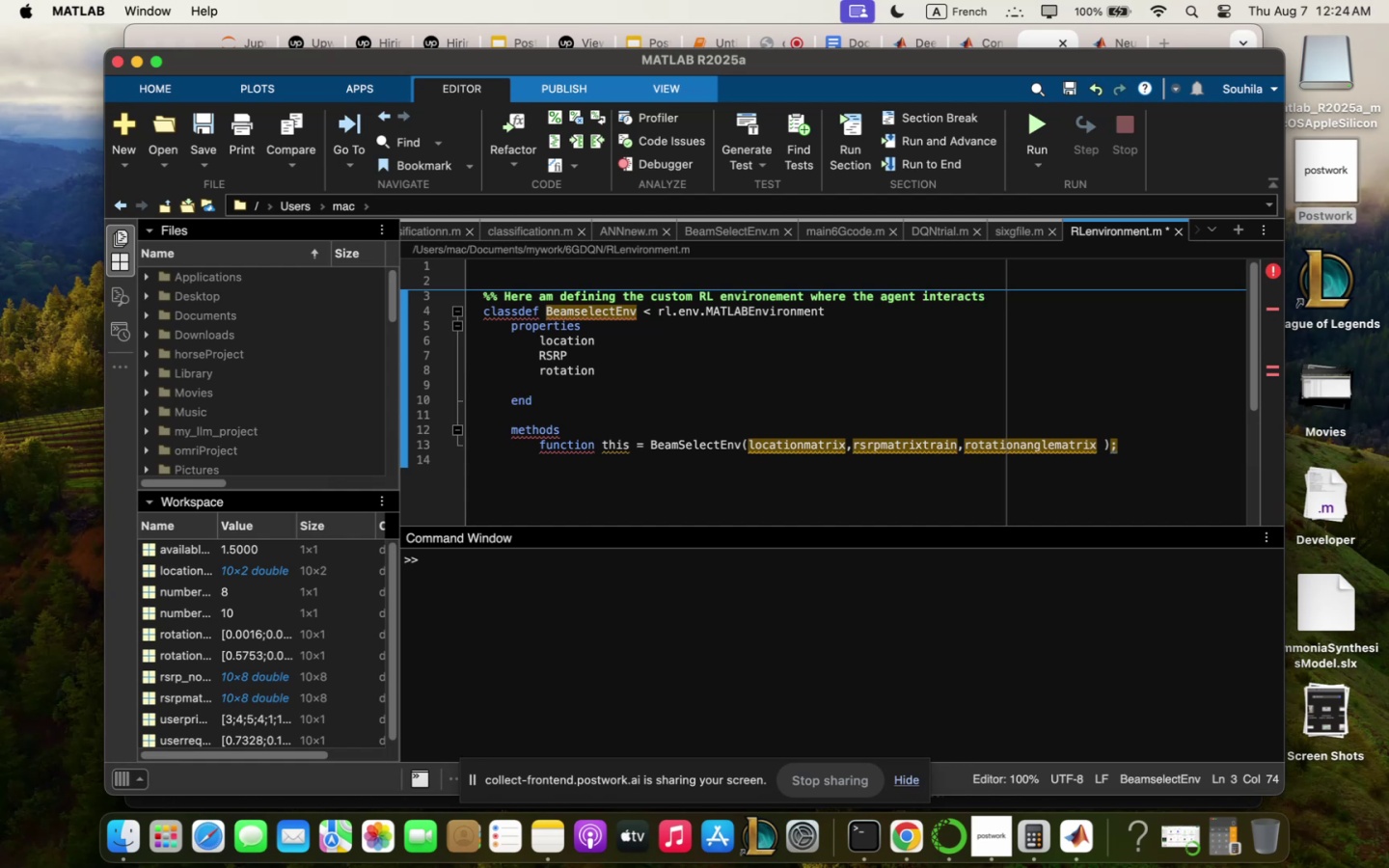 
key(Enter)
 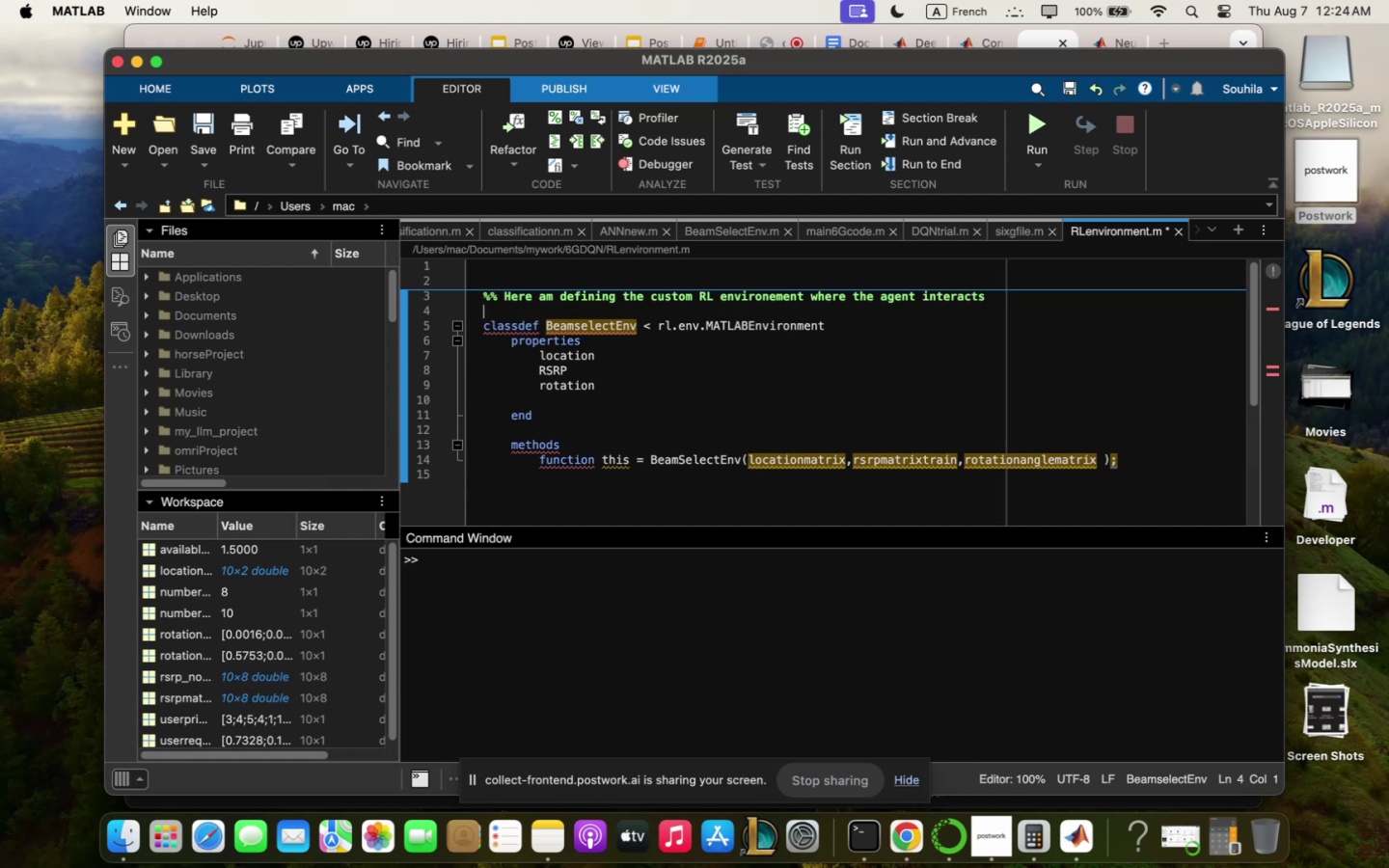 
type(""" used fro; the built in )
 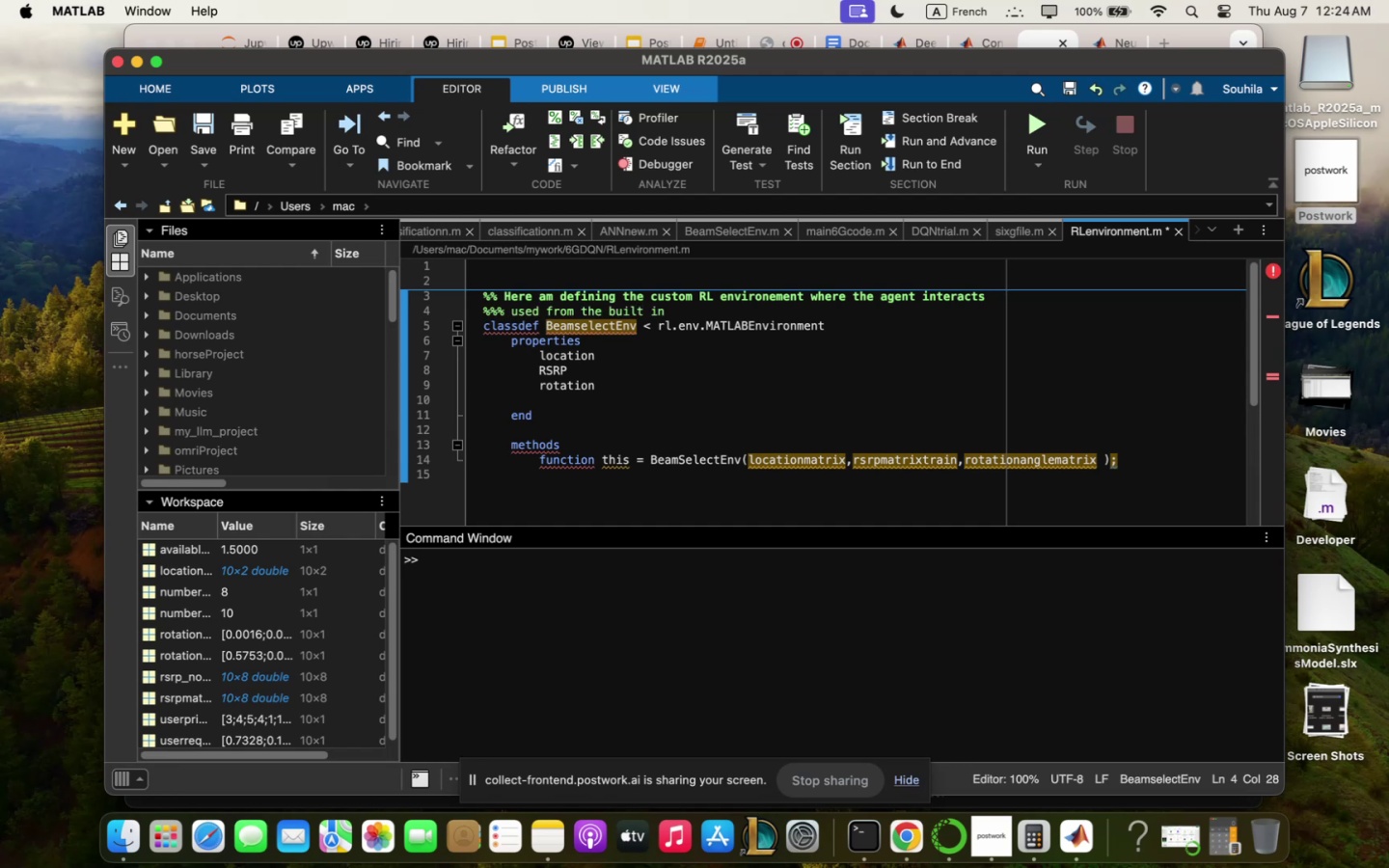 
type(`)
key(Backspace)
type(RL )
 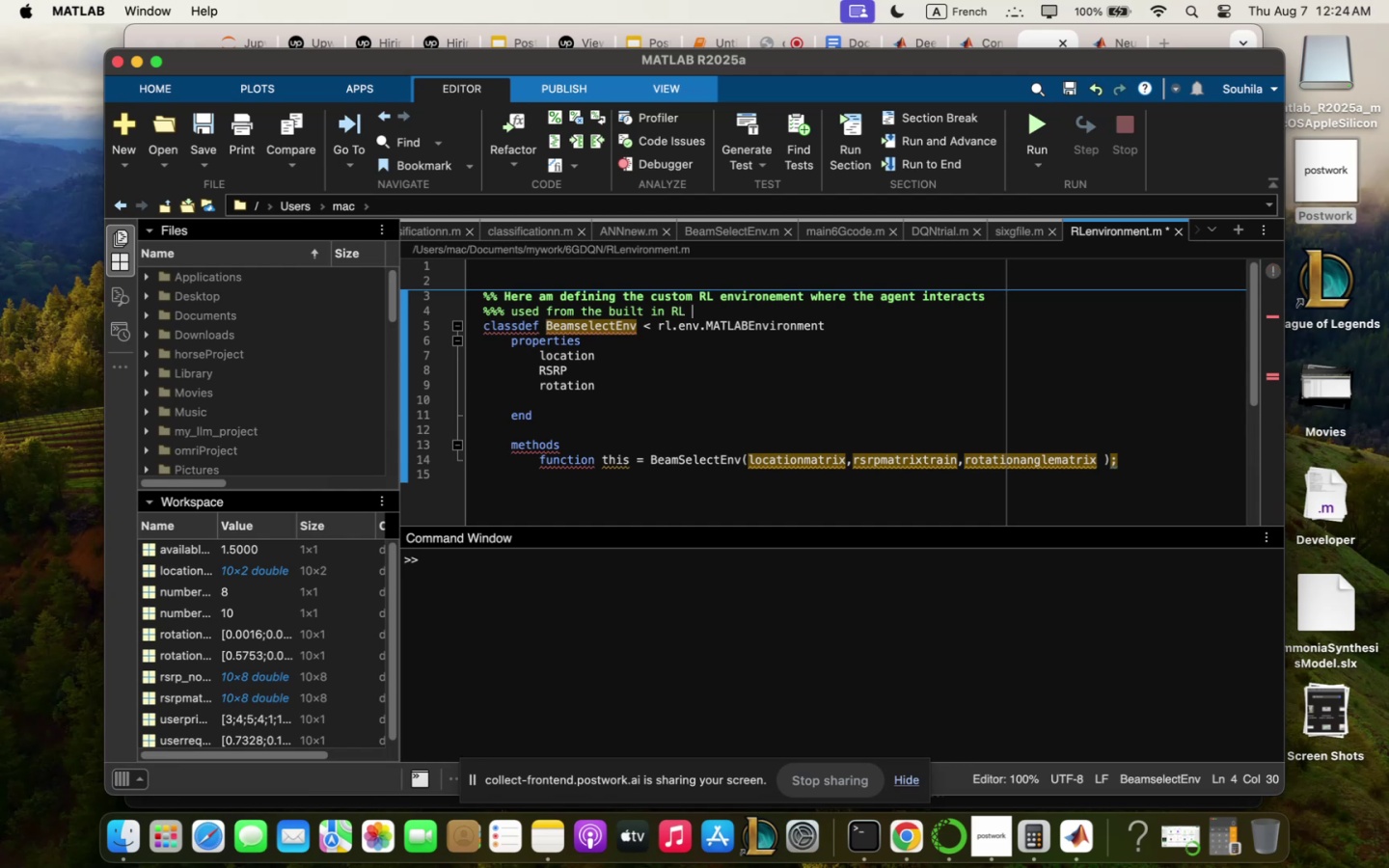 
type(clqsses 5 rl<env<:QTLQBV)
key(Backspace)
type(Envirne;ent- )
 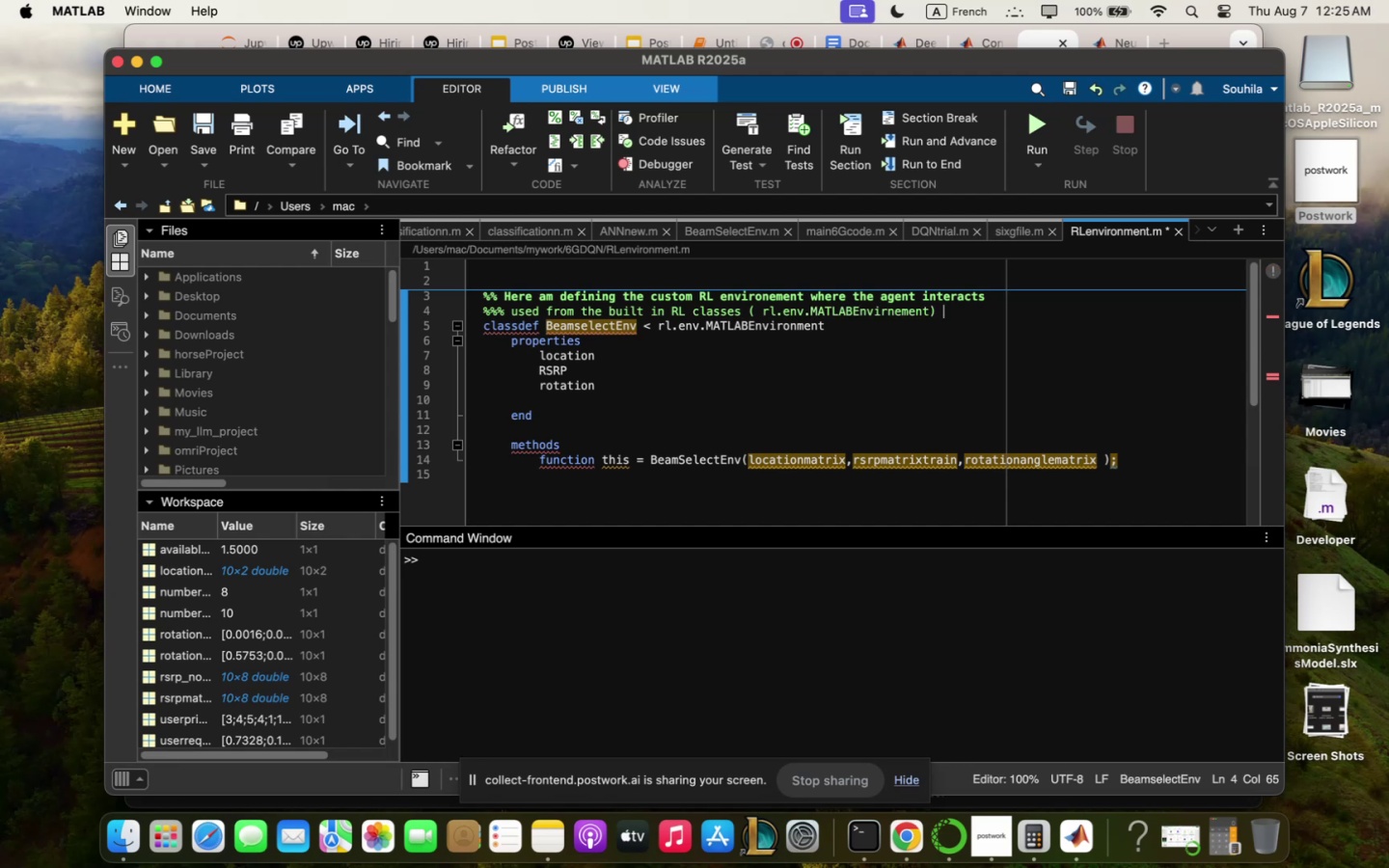 
left_click([739, 498])
 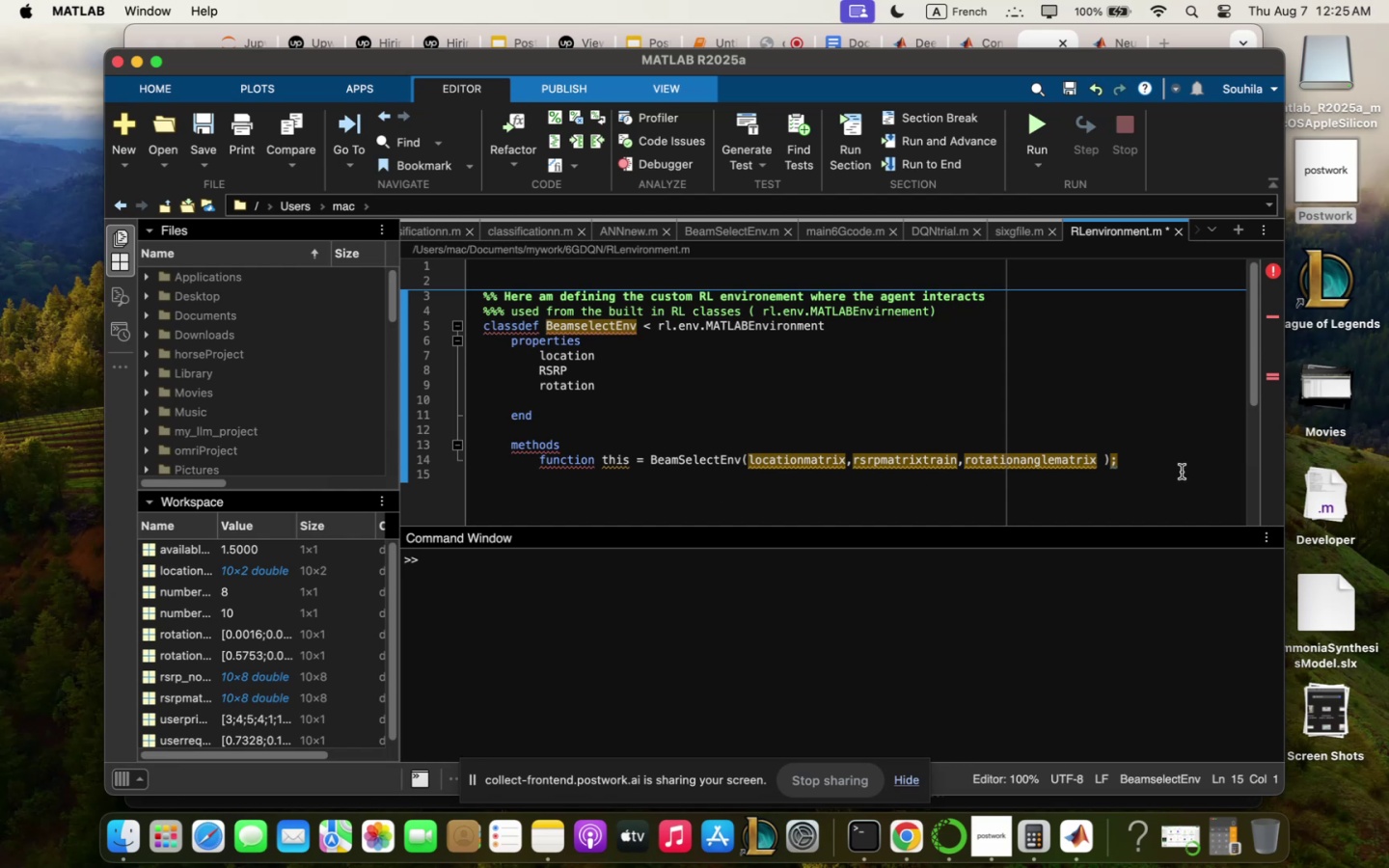 
left_click([1153, 457])
 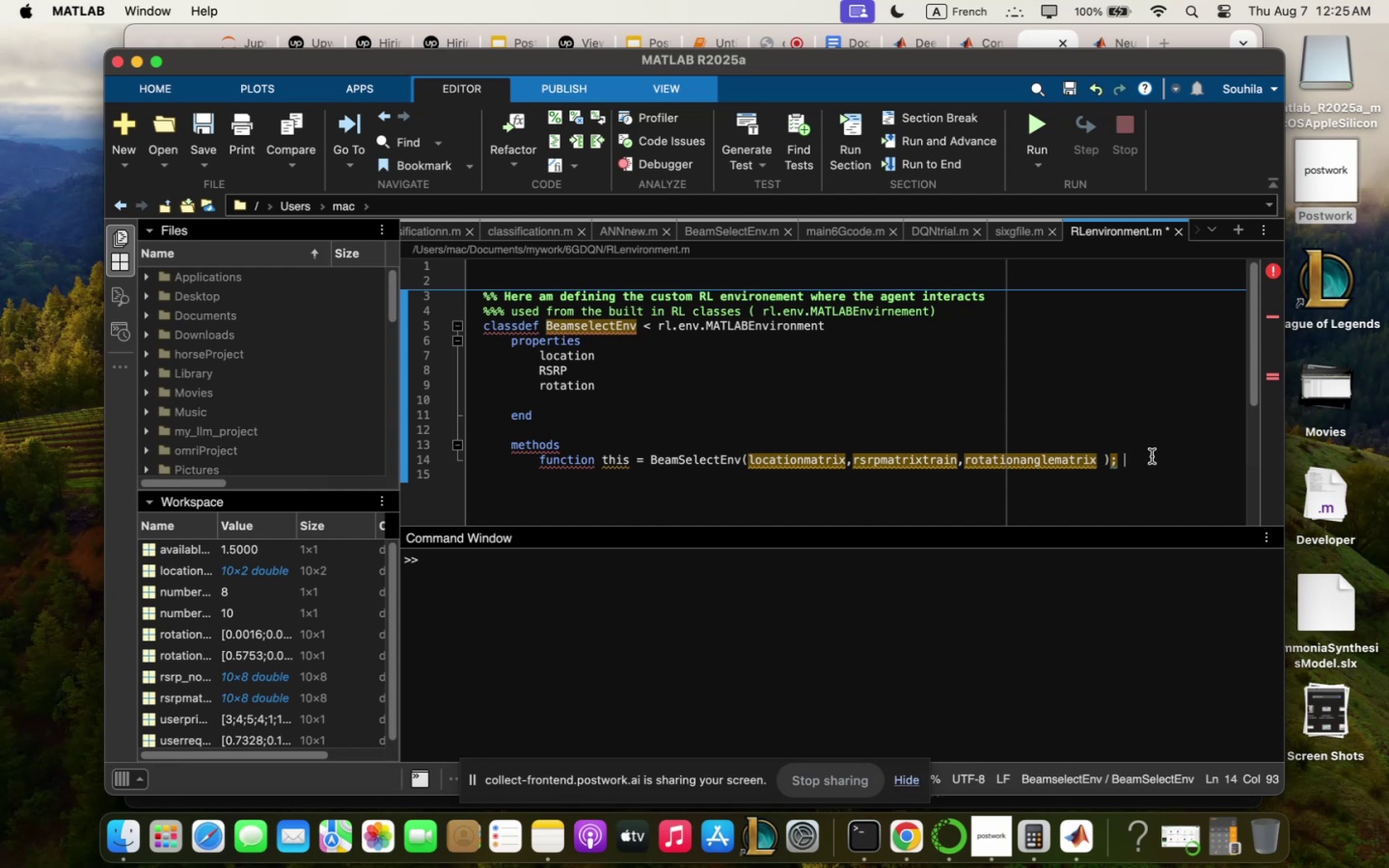 
key(Enter)
 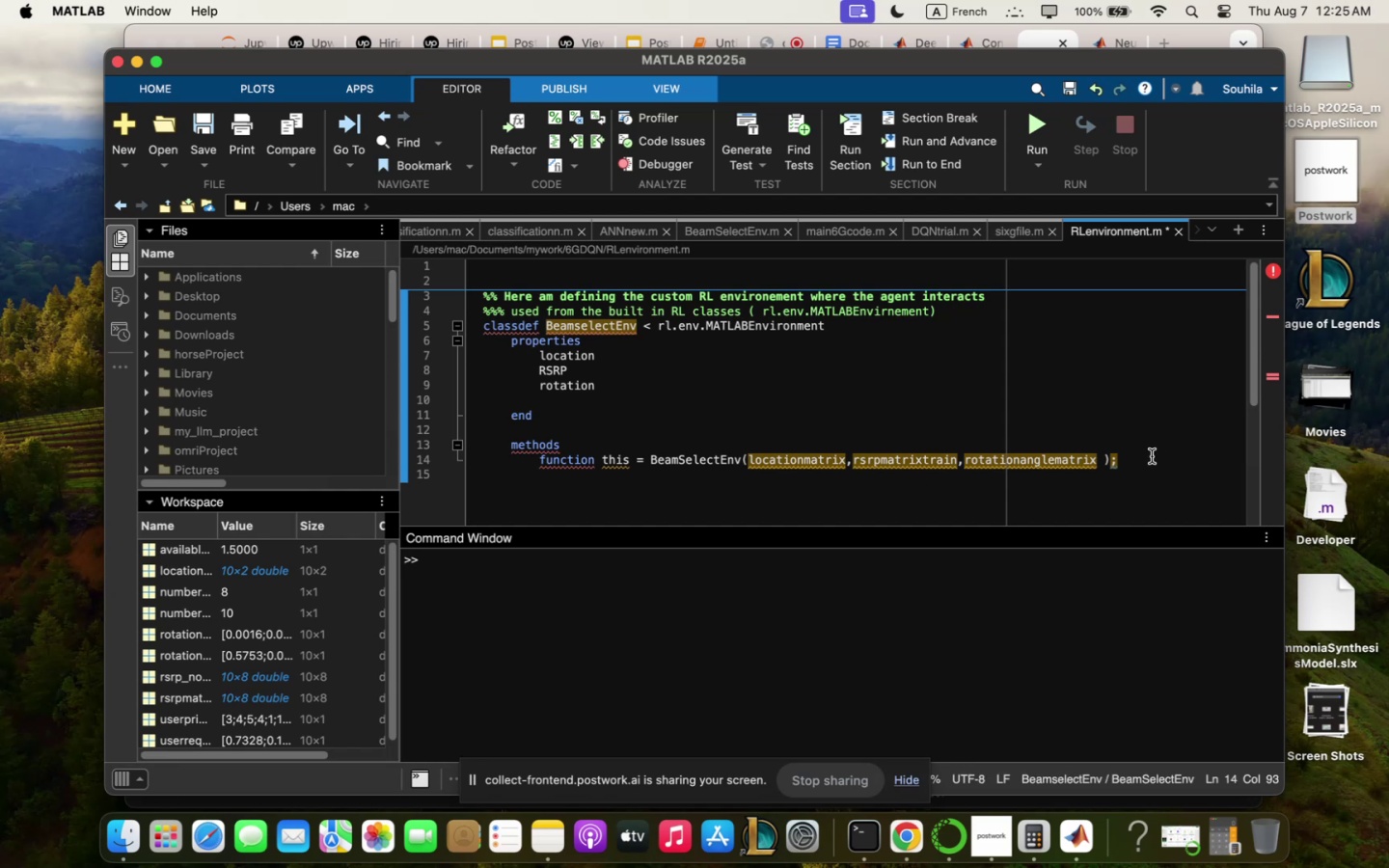 
key(Enter)
 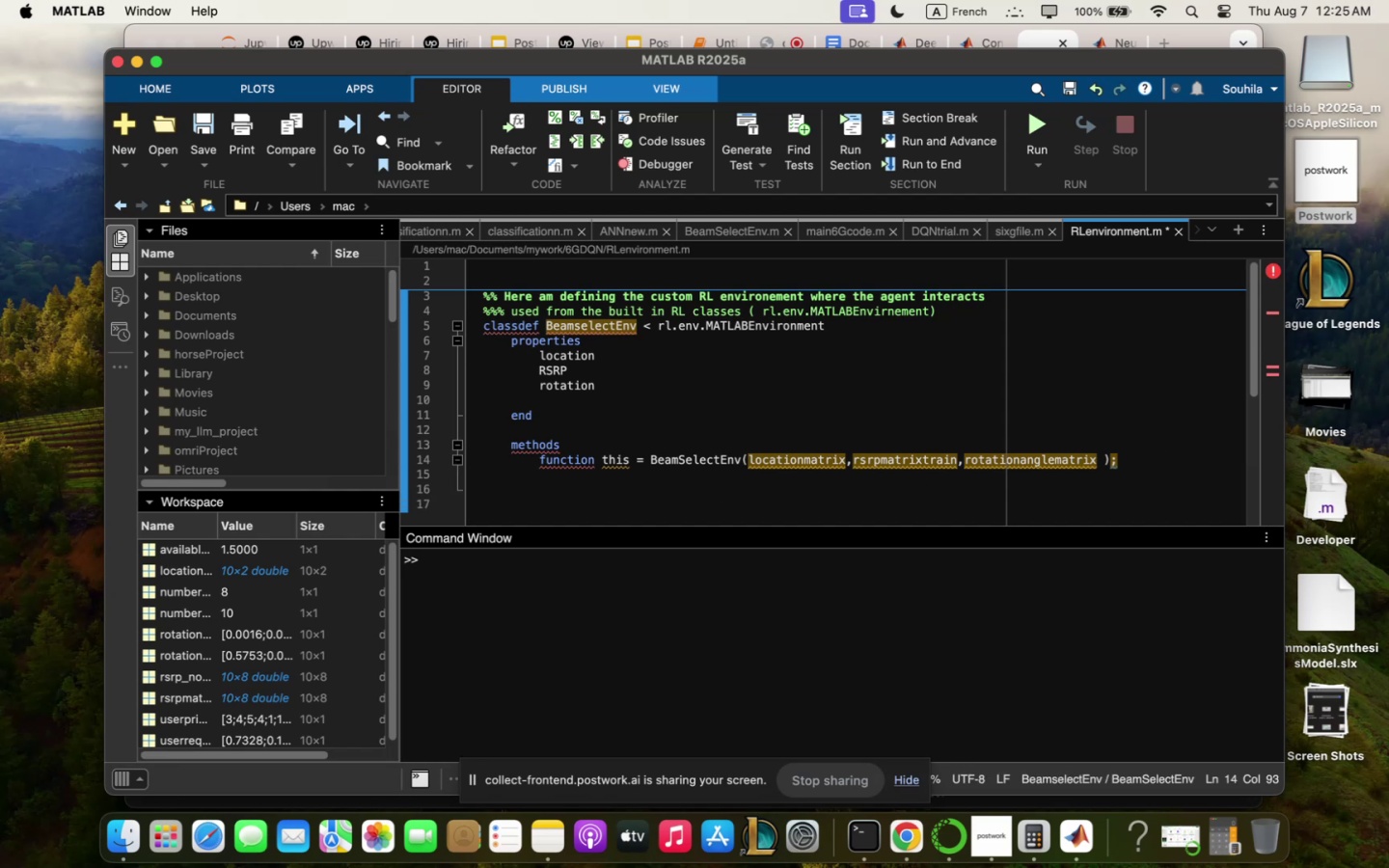 
wait(8.33)
 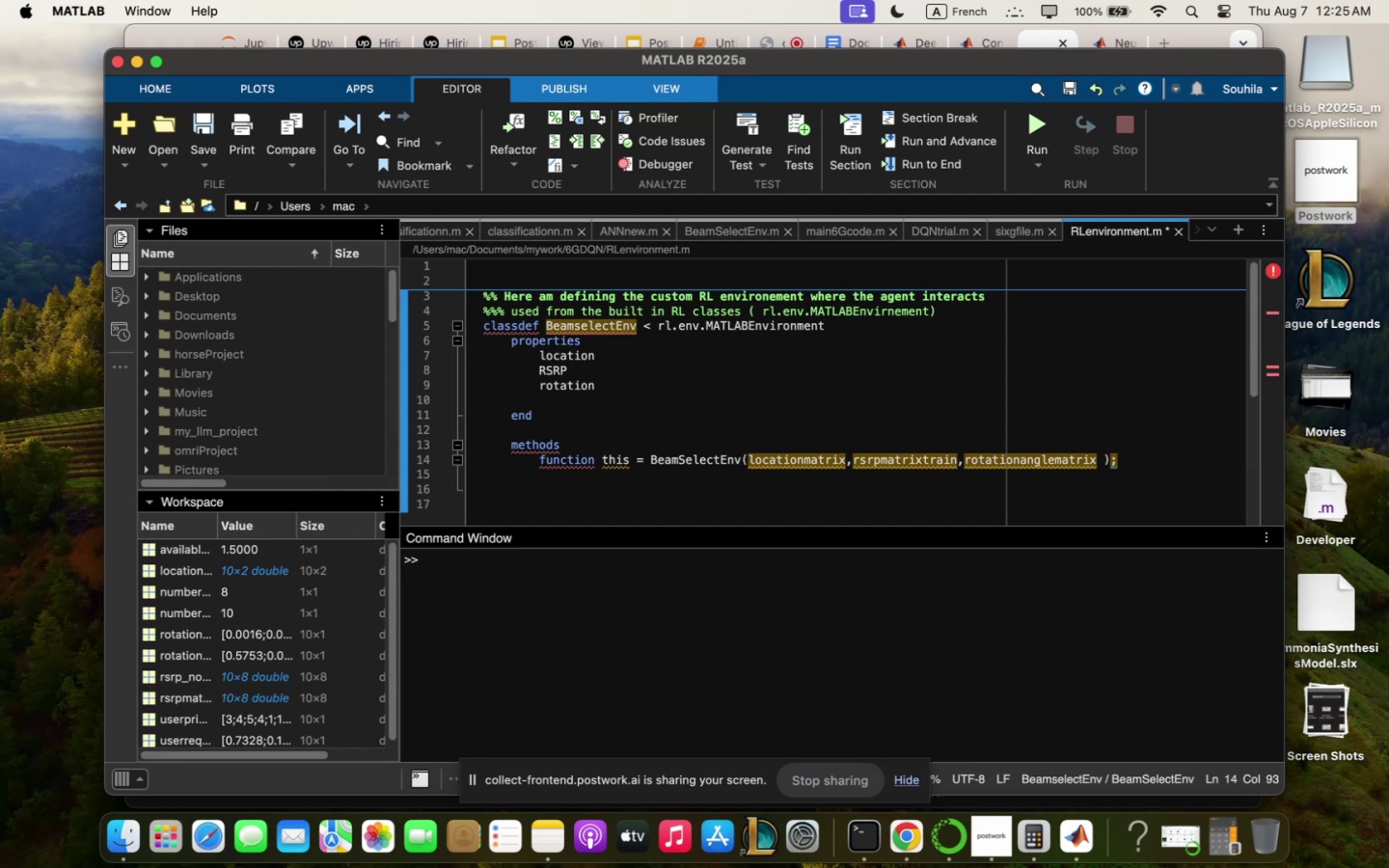 
left_click([1177, 465])
 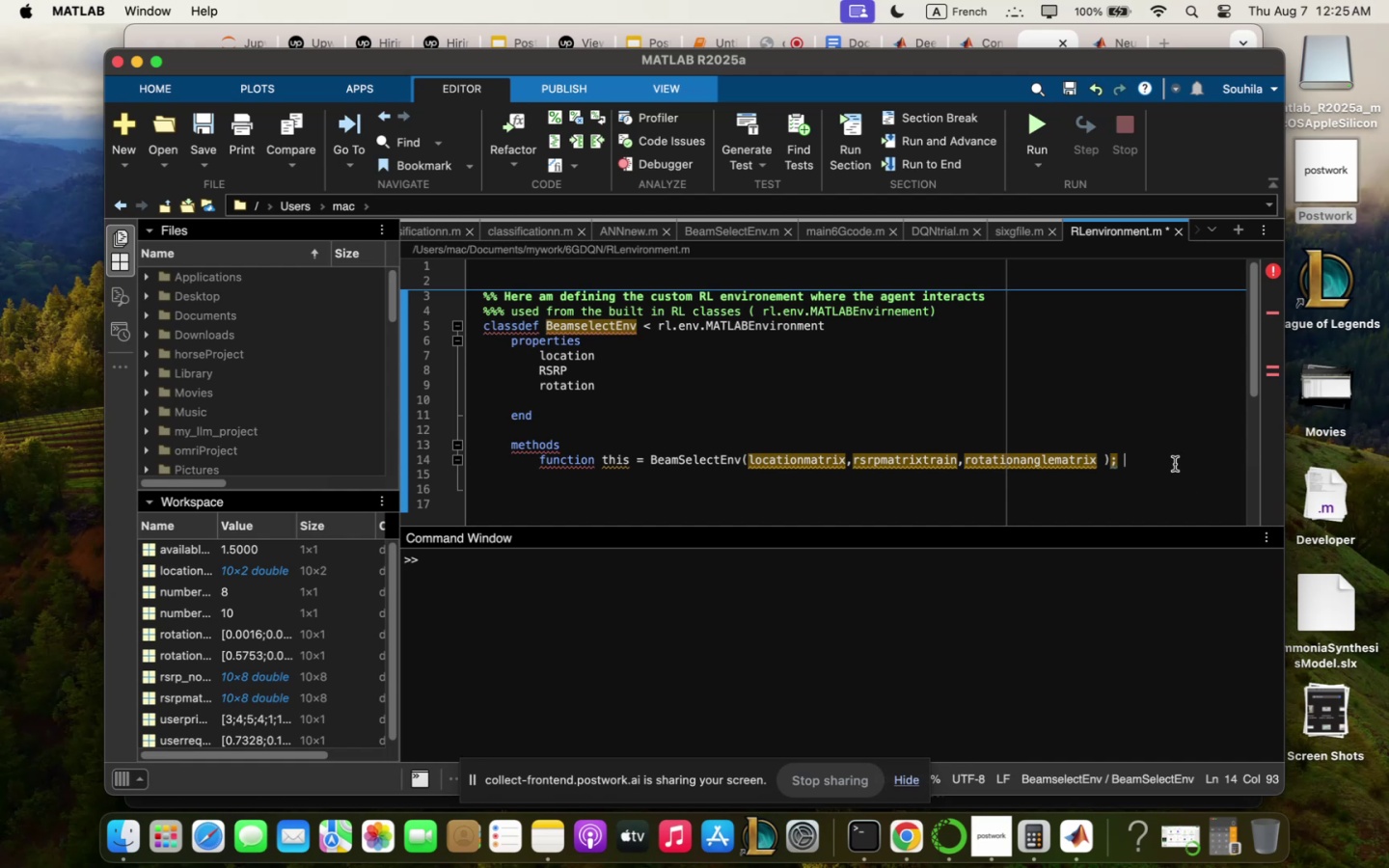 
wait(9.47)
 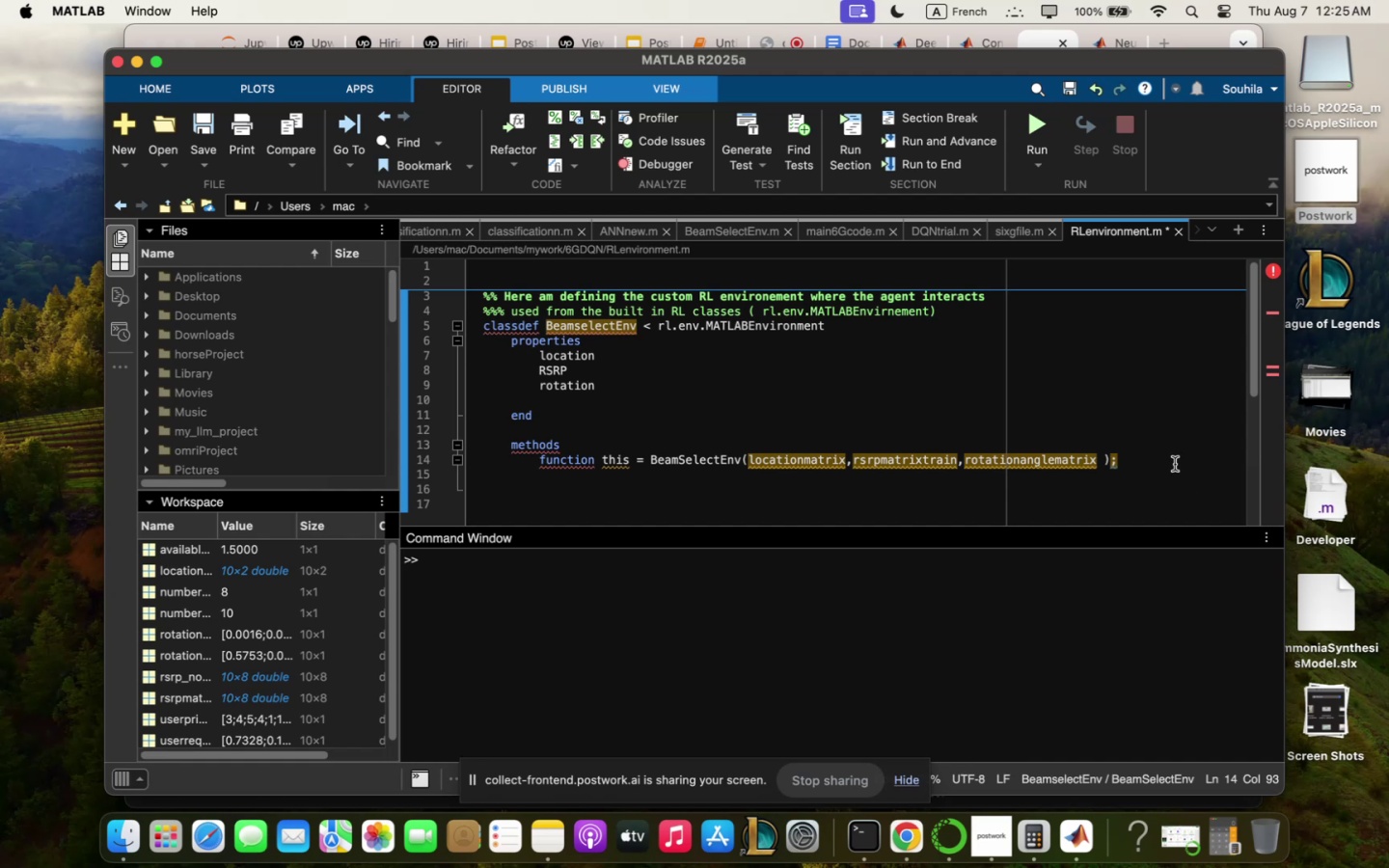 
type("" creqtion of our opbject)
key(Backspace)
key(Backspace)
key(Backspace)
key(Backspace)
key(Backspace)
key(Backspace)
type(bject)
 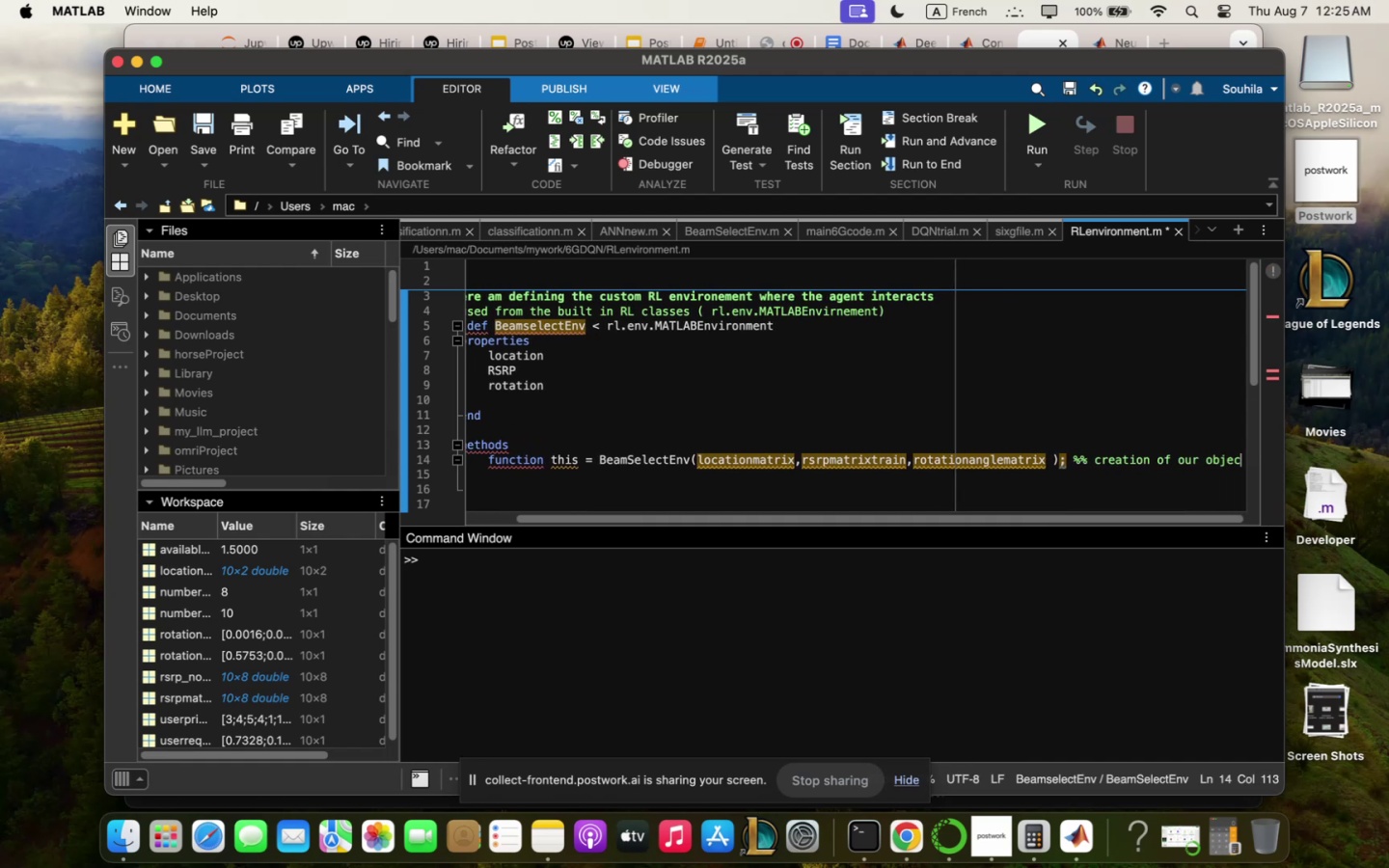 
key(Enter)
 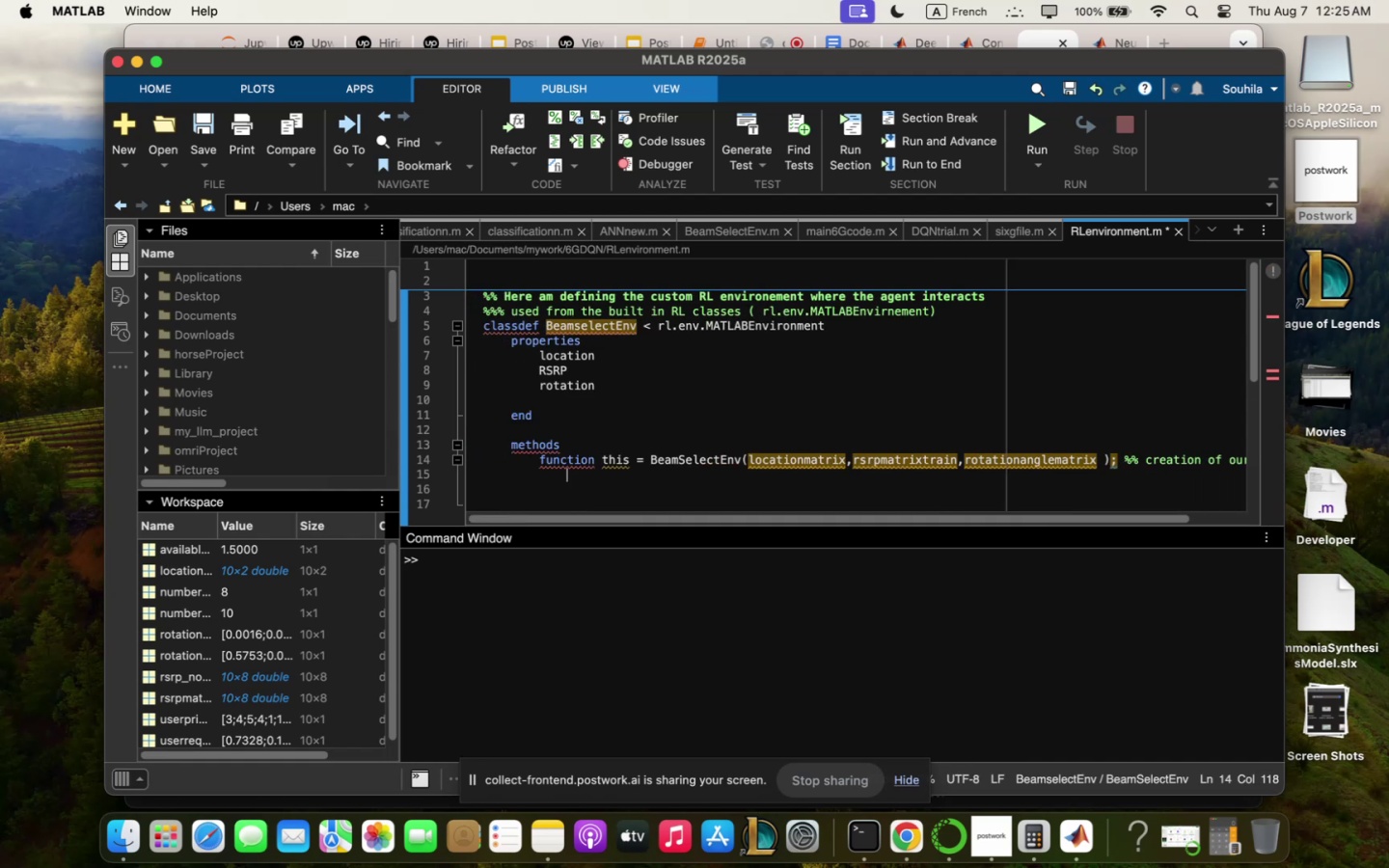 
key(Enter)
 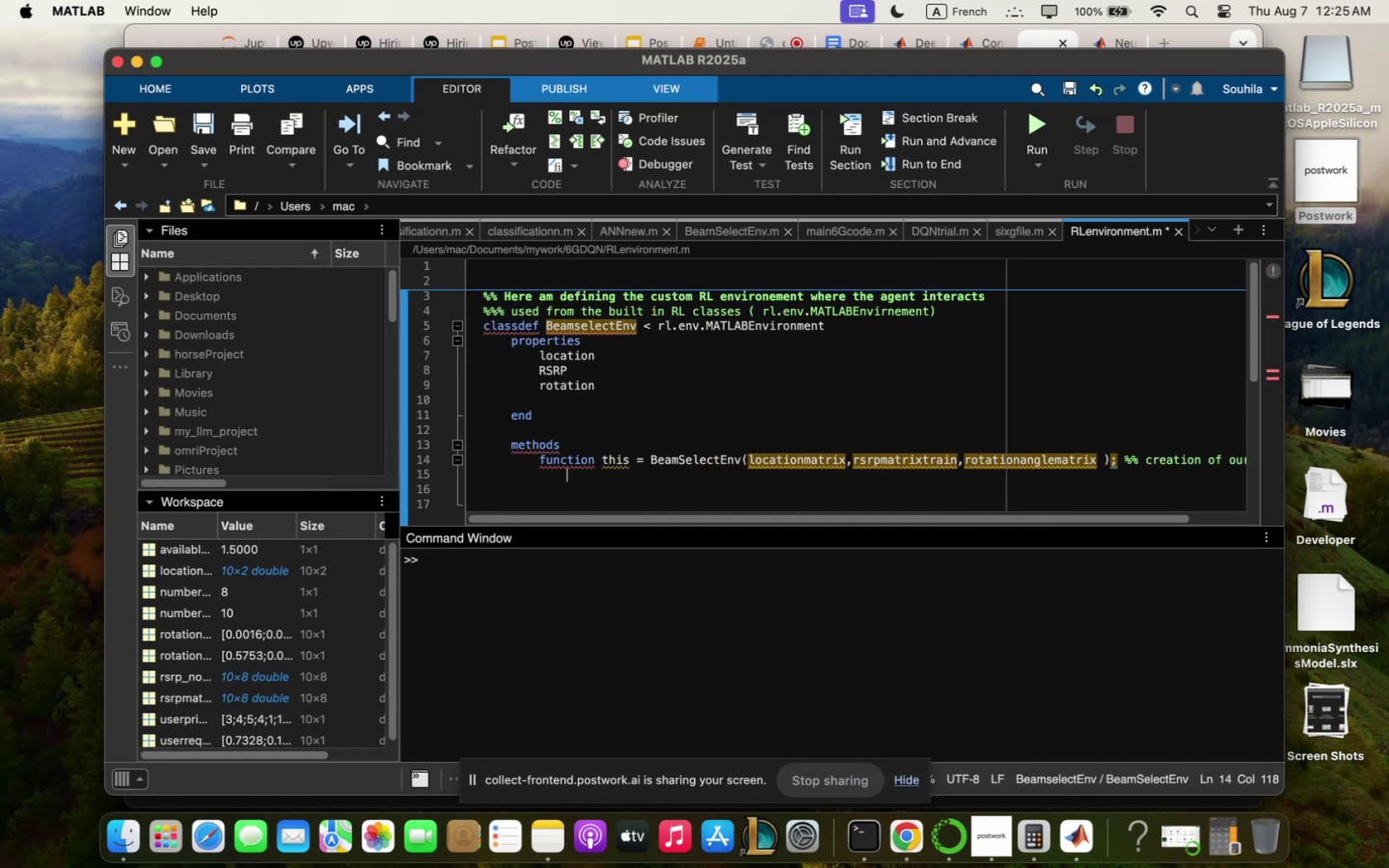 
type(""" o)
key(Backspace)
type(iu )
key(Backspace)
key(Backspace)
type( zill be qssigning the inputs noz )
 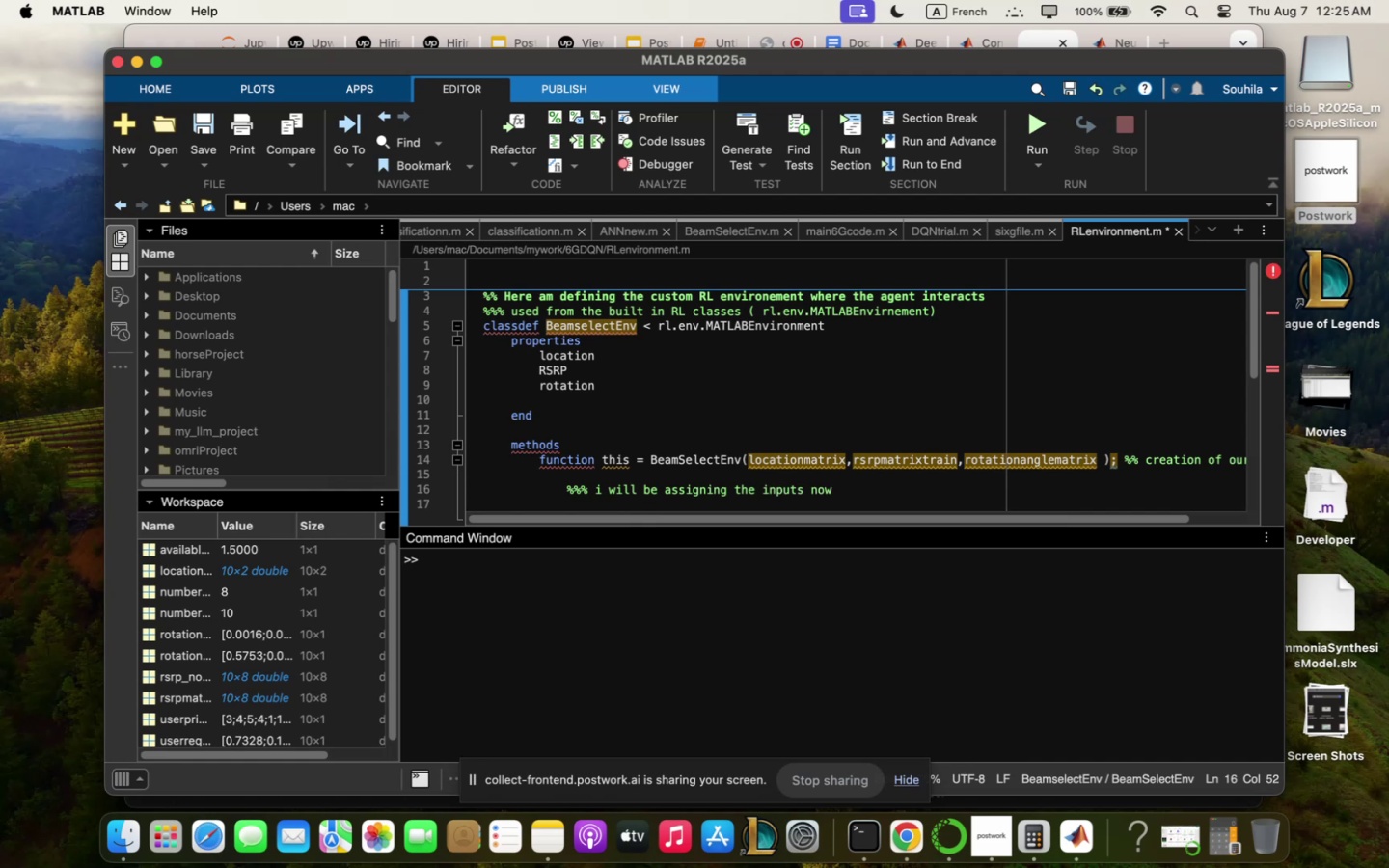 
key(Backspace)
key(Backspace)
key(Backspace)
key(Backspace)
type(to)
key(Backspace)
key(Backspace)
key(Backspace)
type(q)
key(Backspace)
type( to the qbove clqsse properties)
 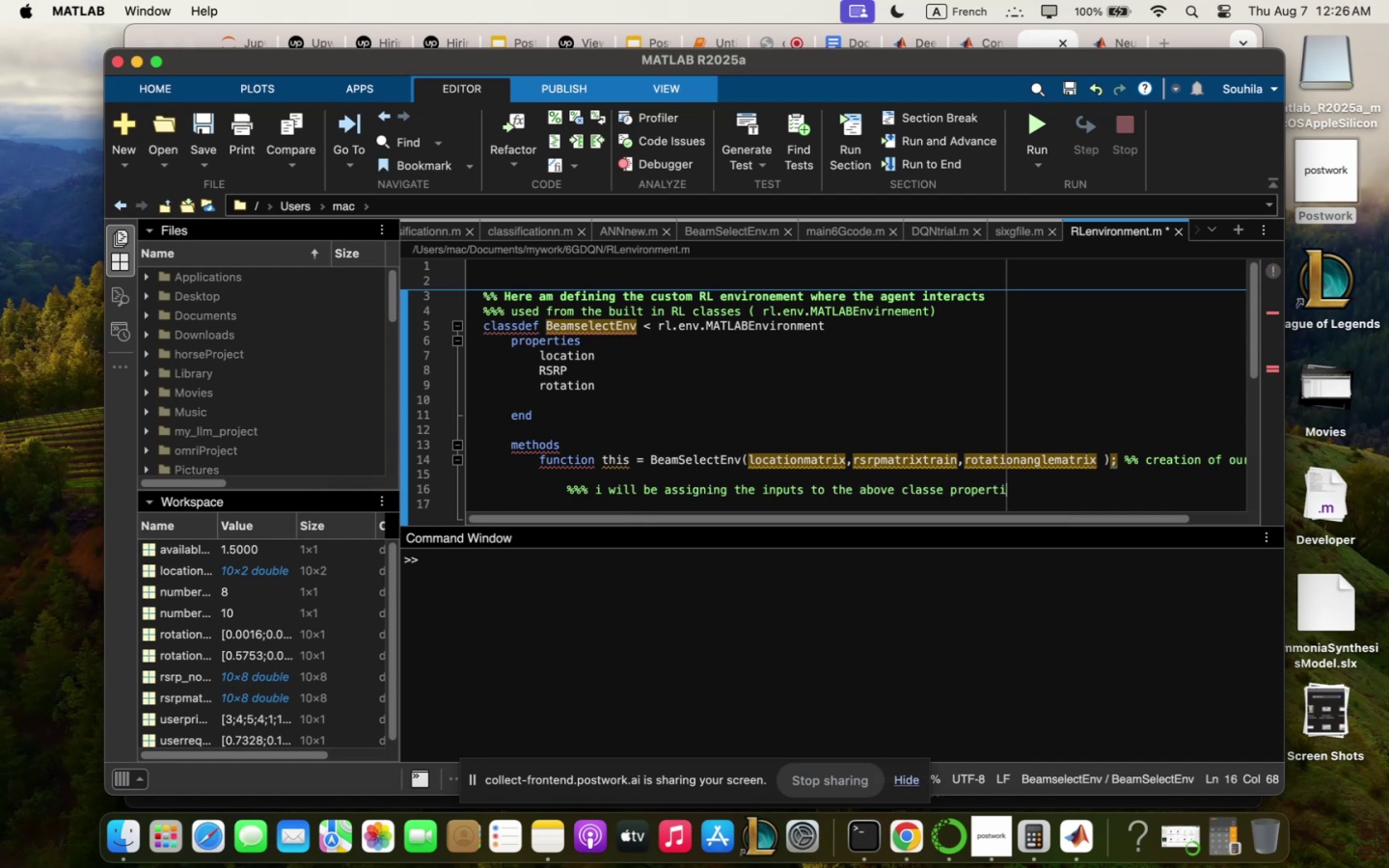 
key(Enter)
 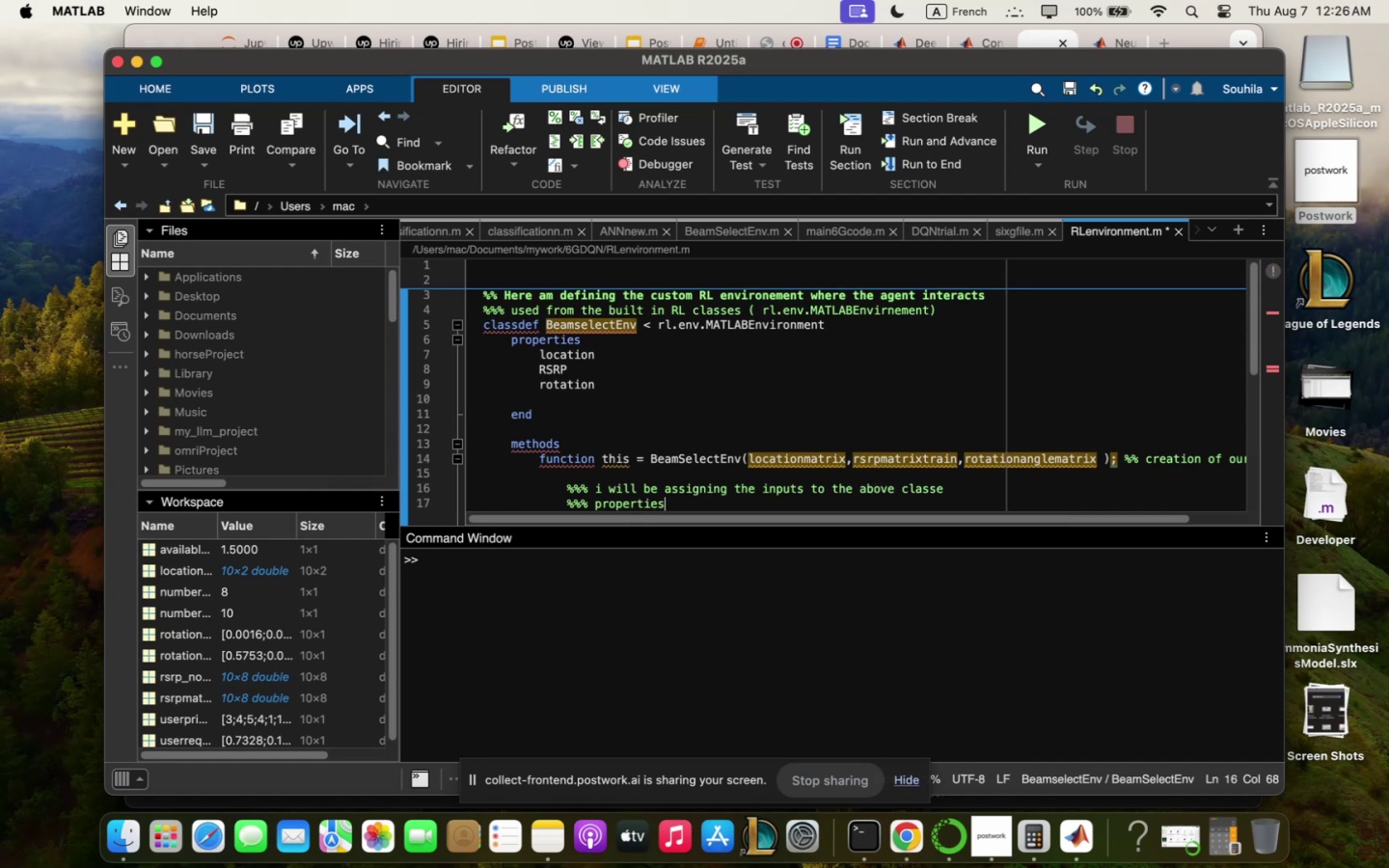 
key(Enter)
 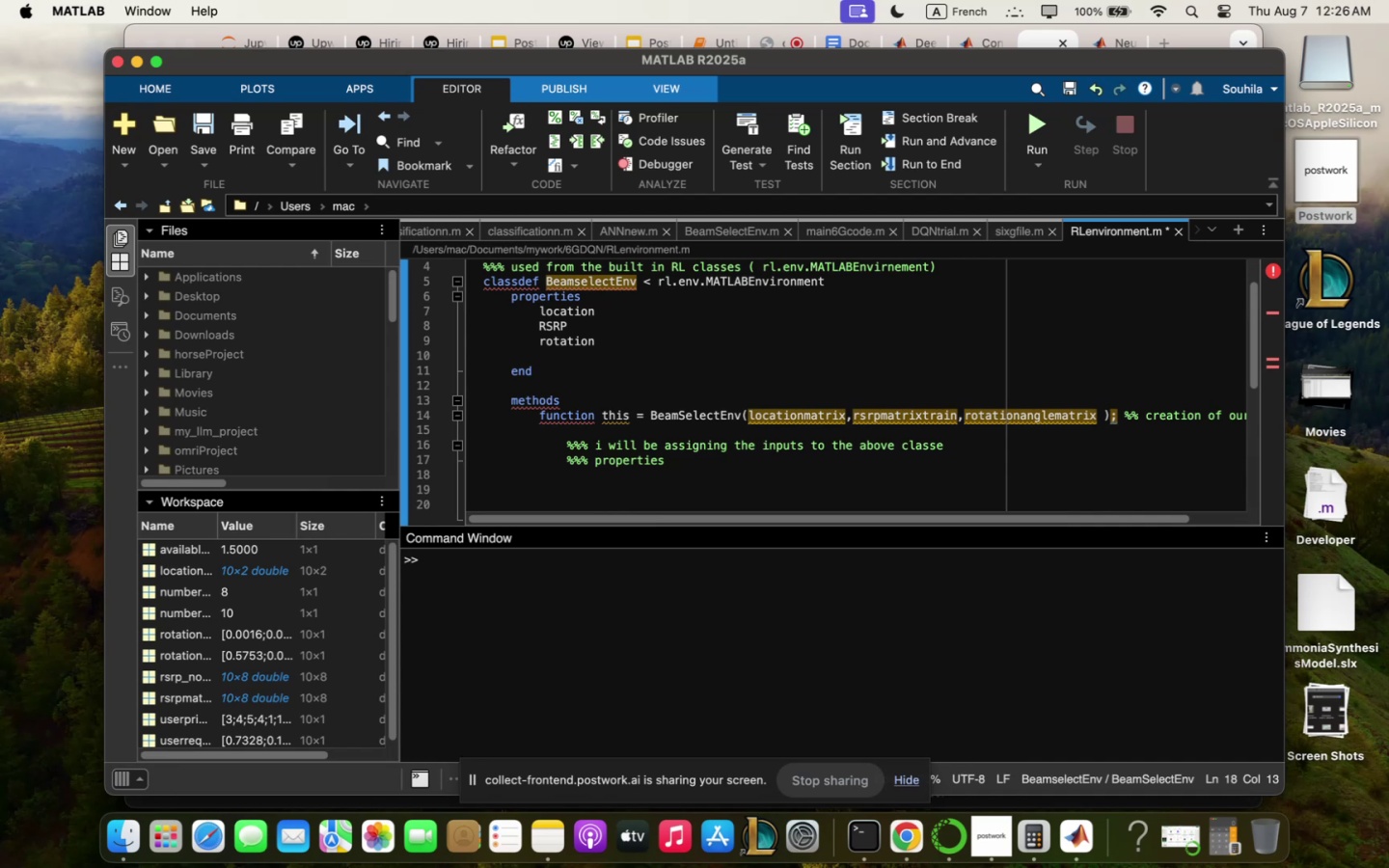 
wait(5.97)
 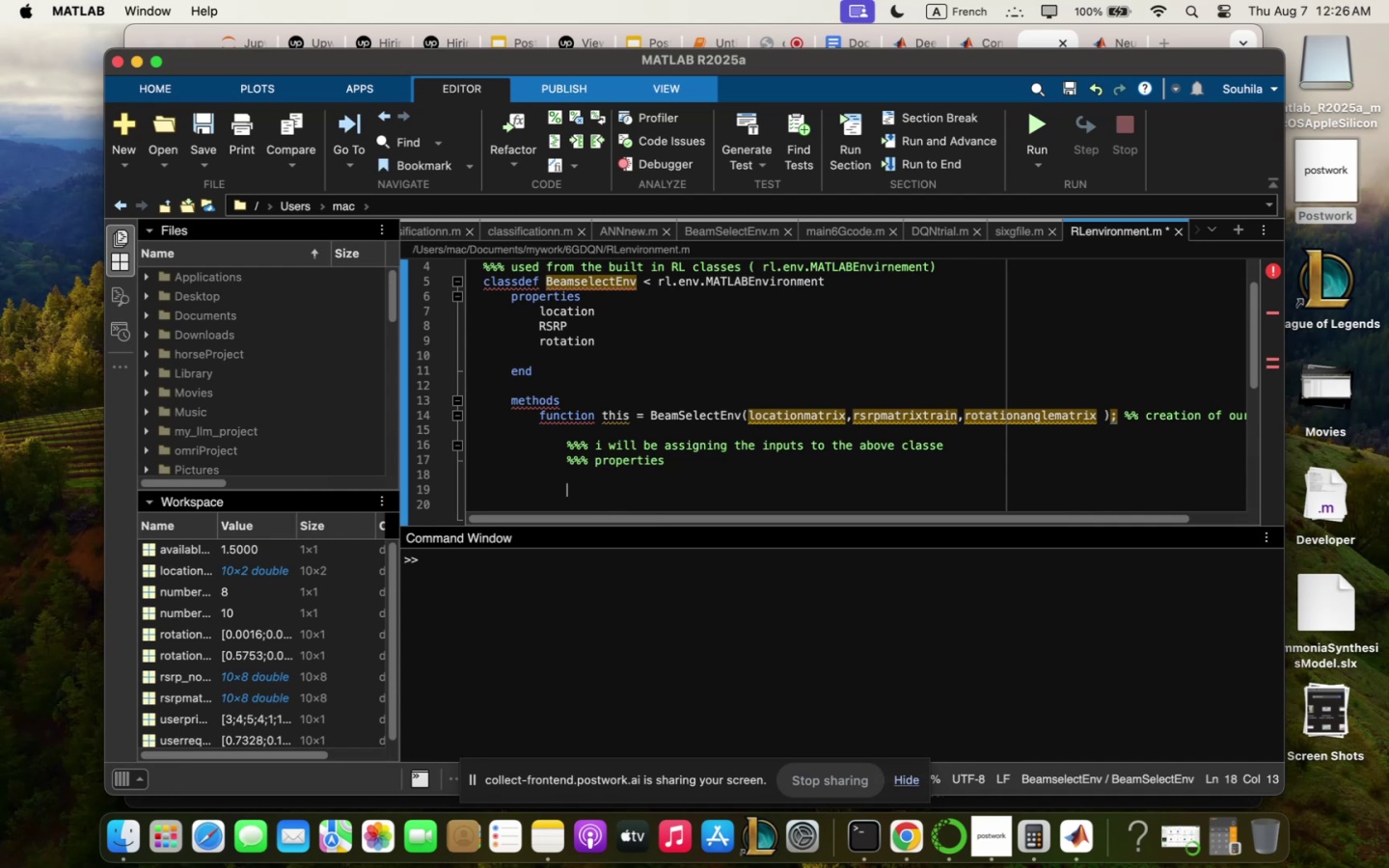 
type(this<locqtion / locqt)
 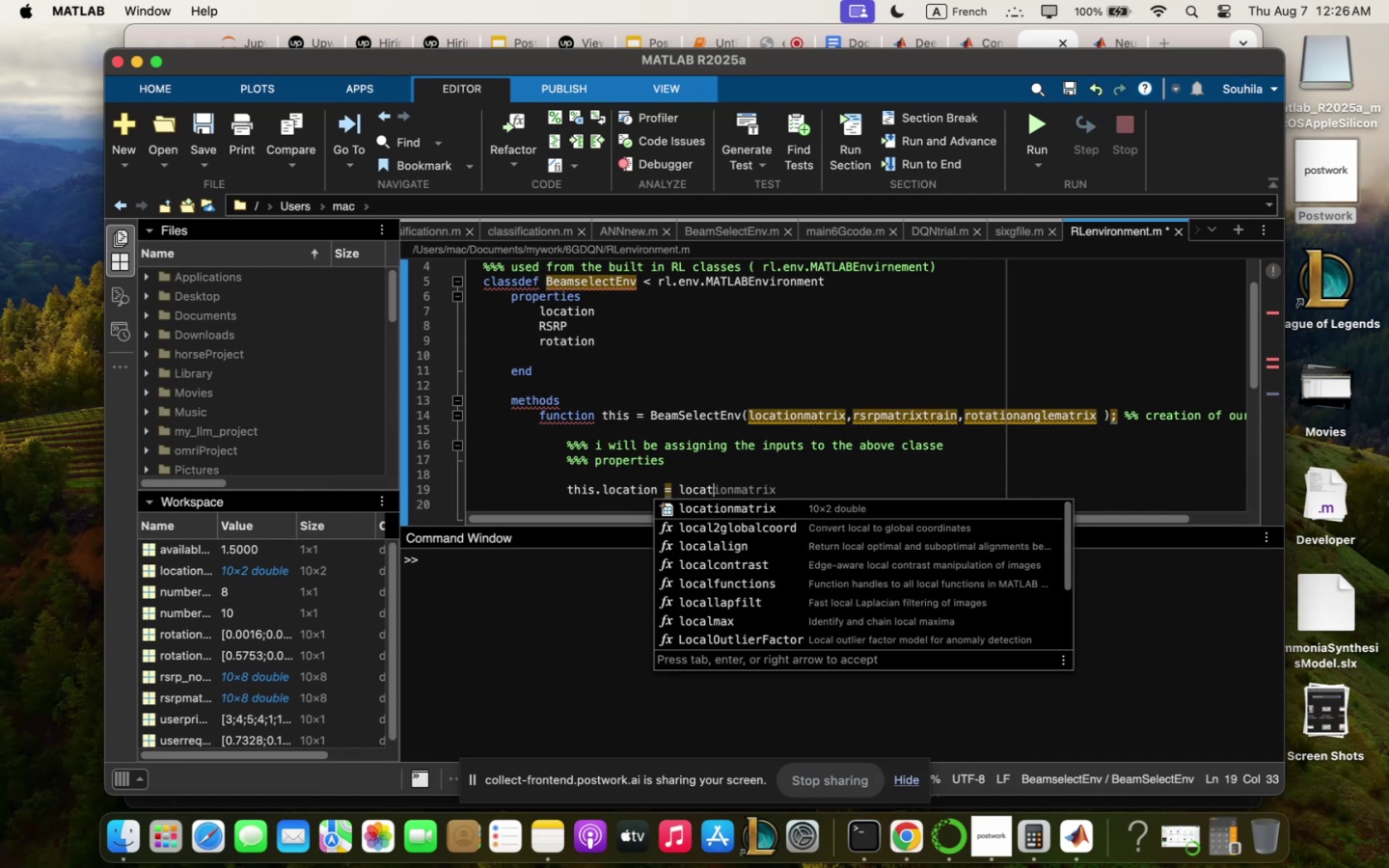 
left_click([797, 497])
 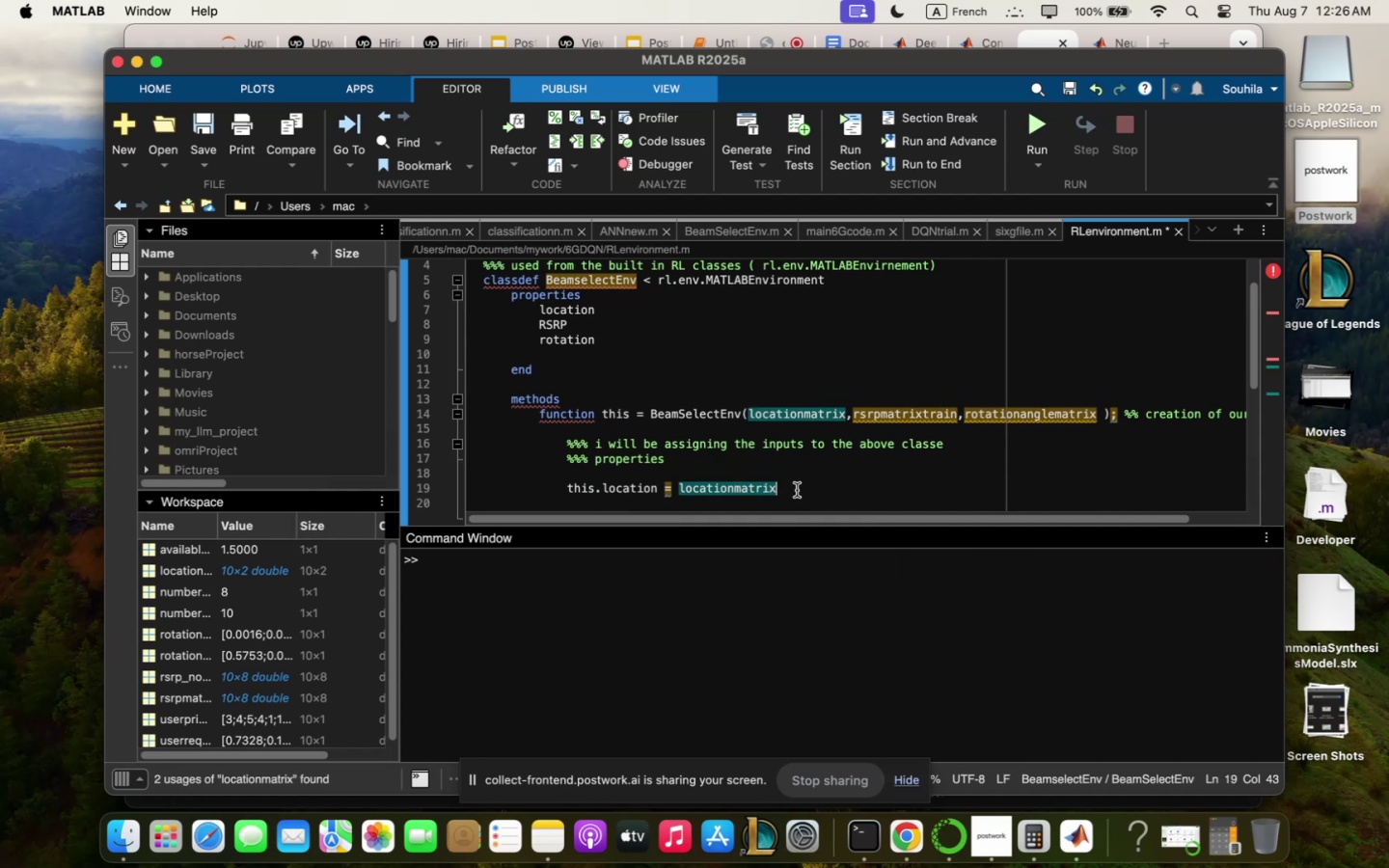 
key(Comma)
 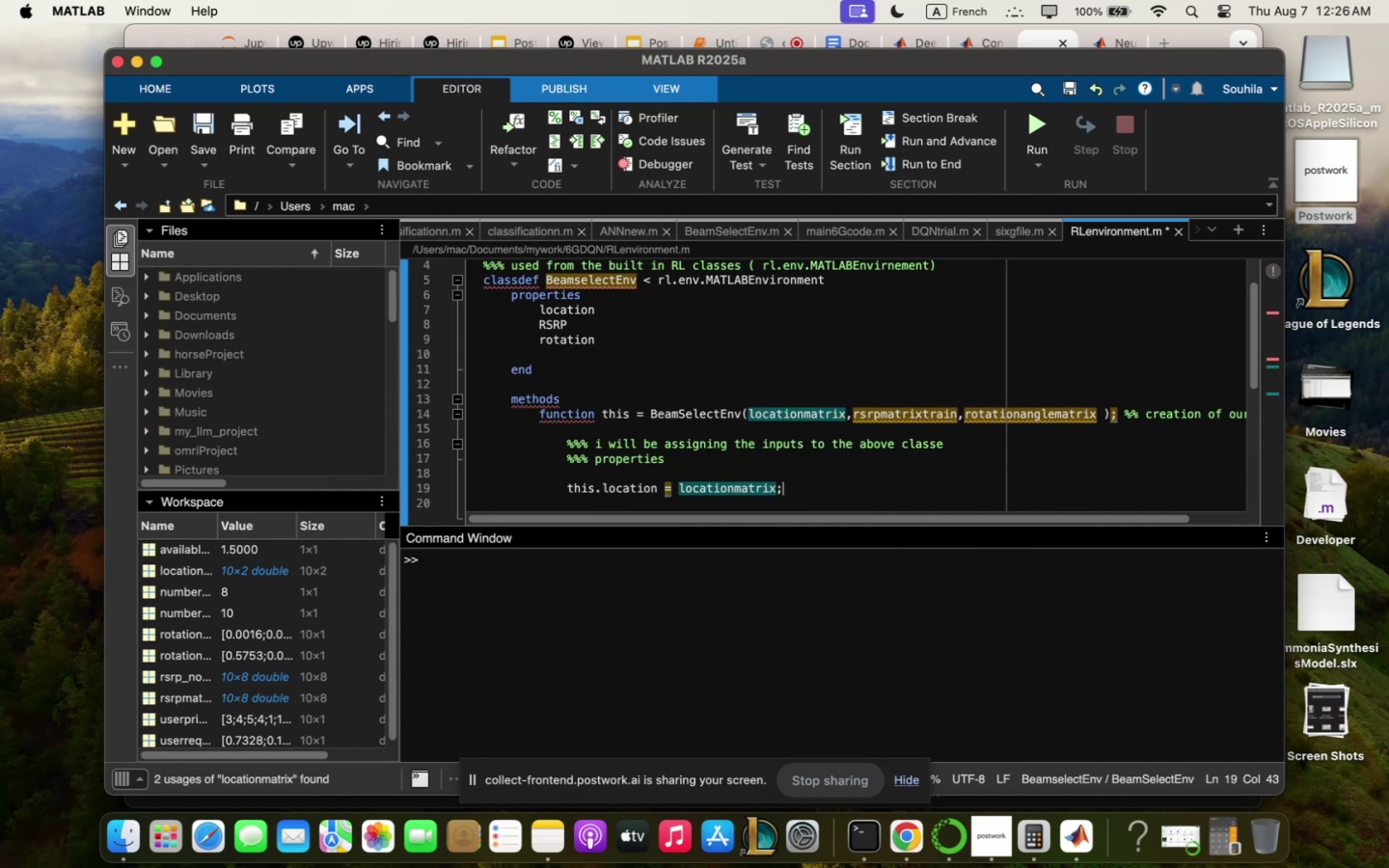 
key(Enter)
 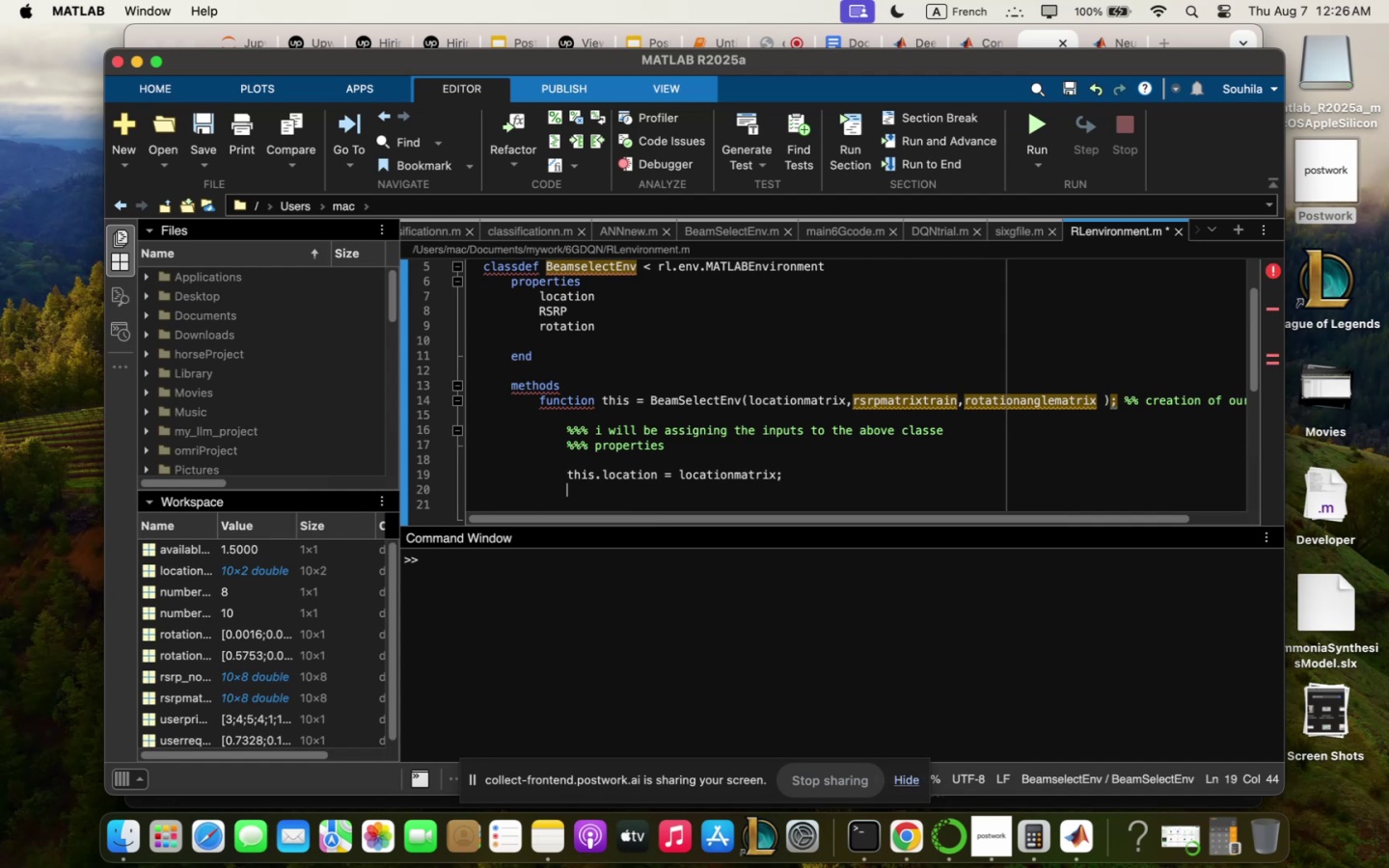 
type(this,rsrp==)
key(Backspace)
key(Backspace)
key(Backspace)
key(Backspace)
key(Backspace)
key(Backspace)
key(Backspace)
type(,)
key(Backspace)
type(<rsrp / rsrp)
 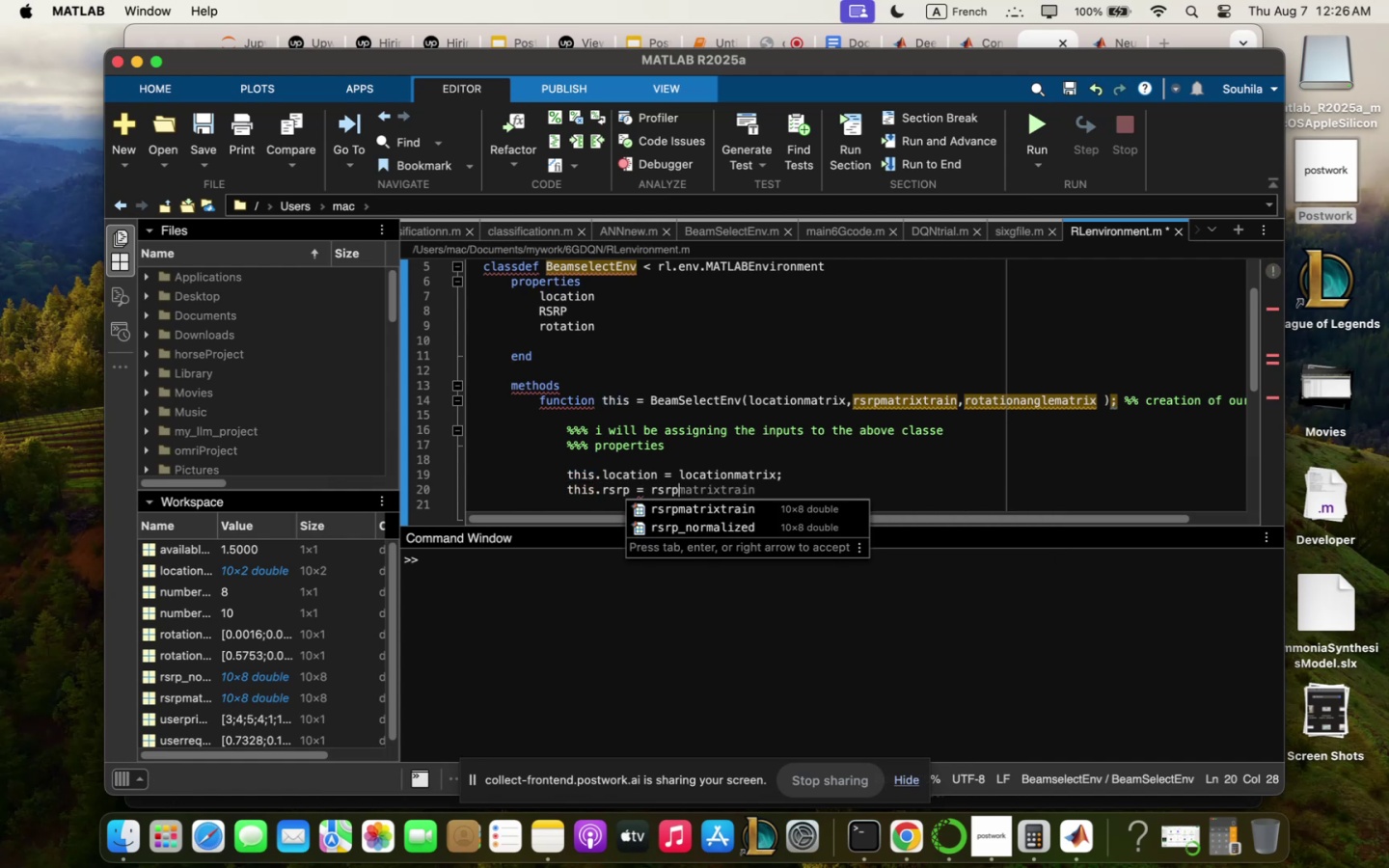 
left_click([772, 512])
 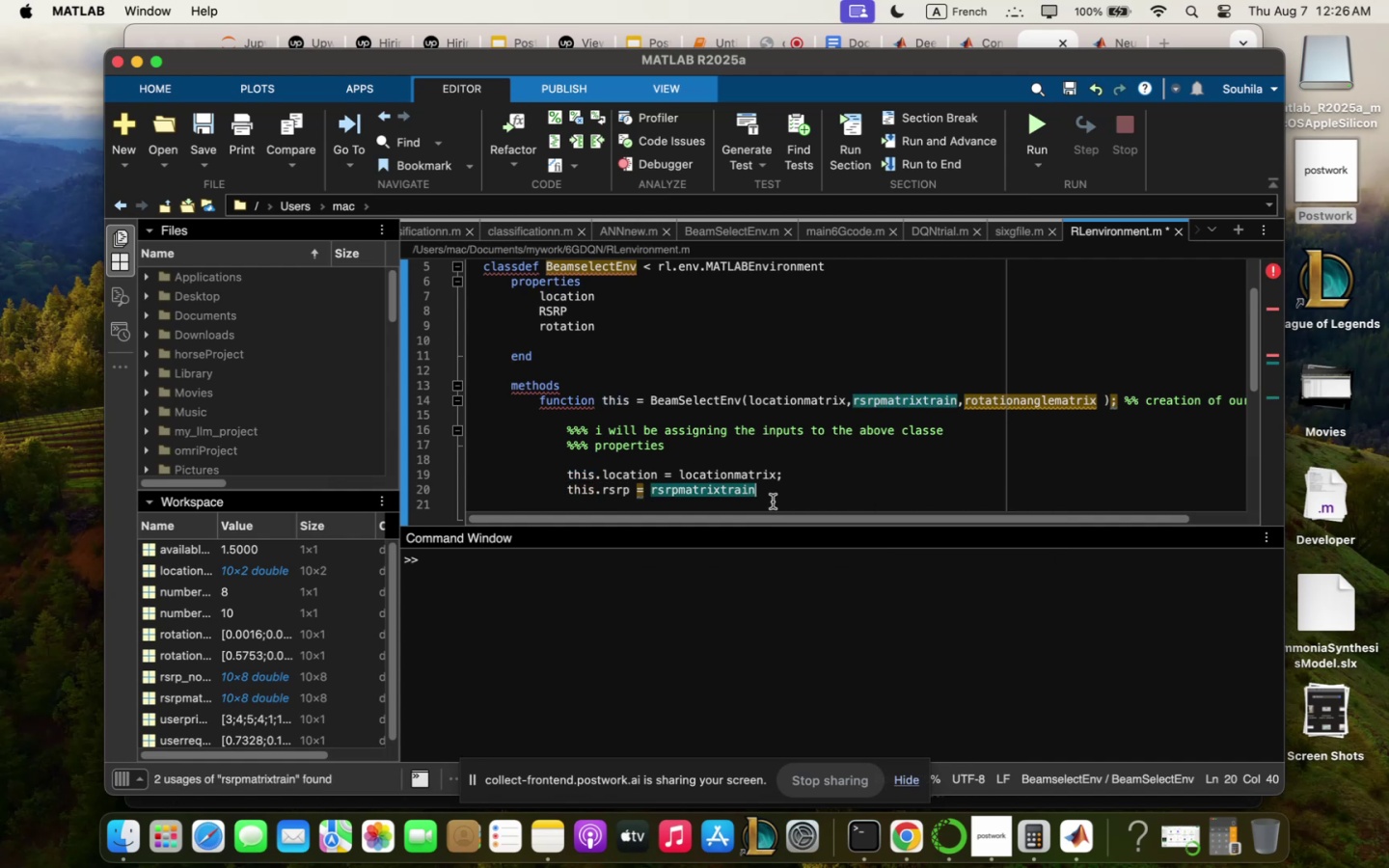 
key(Comma)
 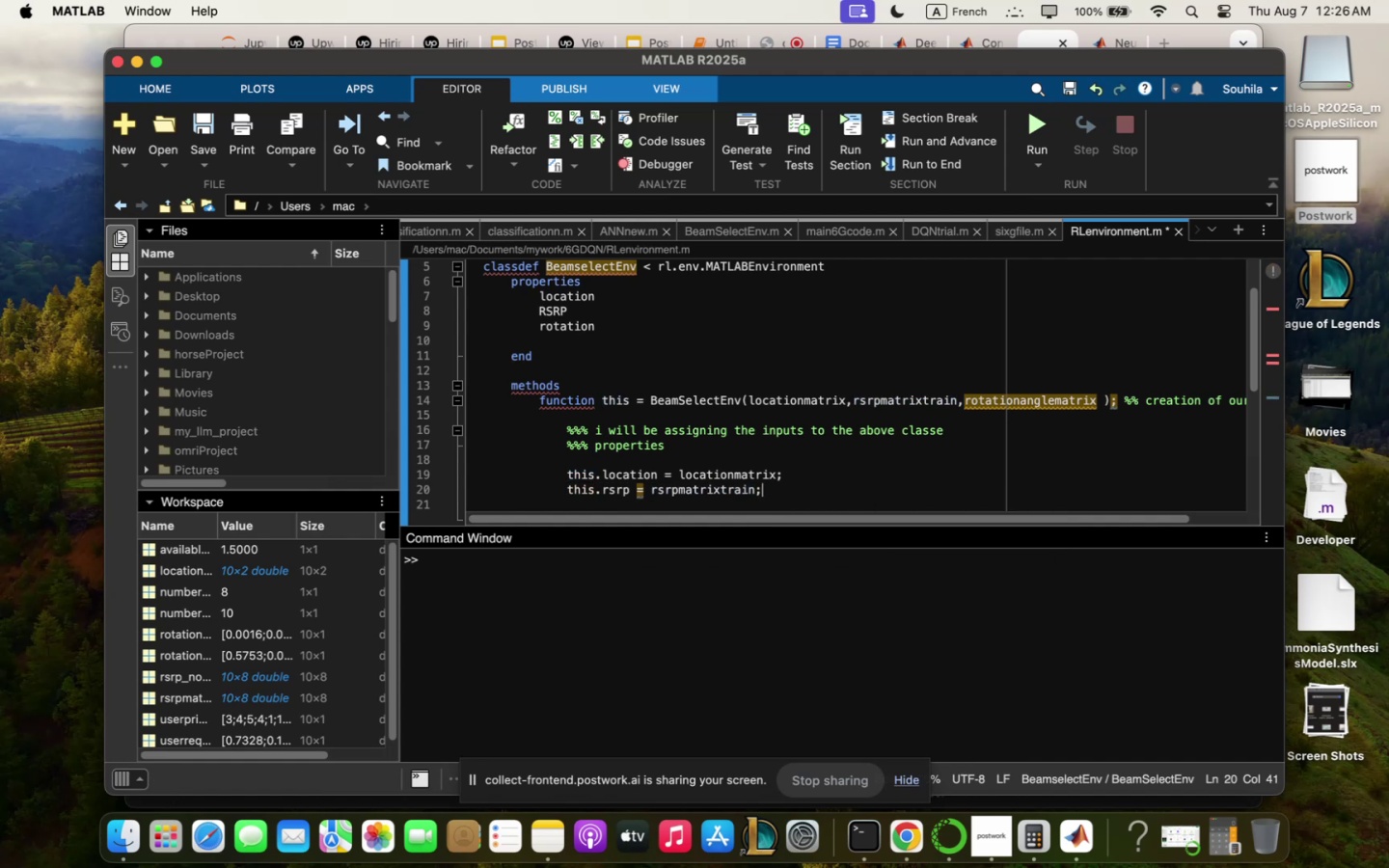 
key(Enter)
 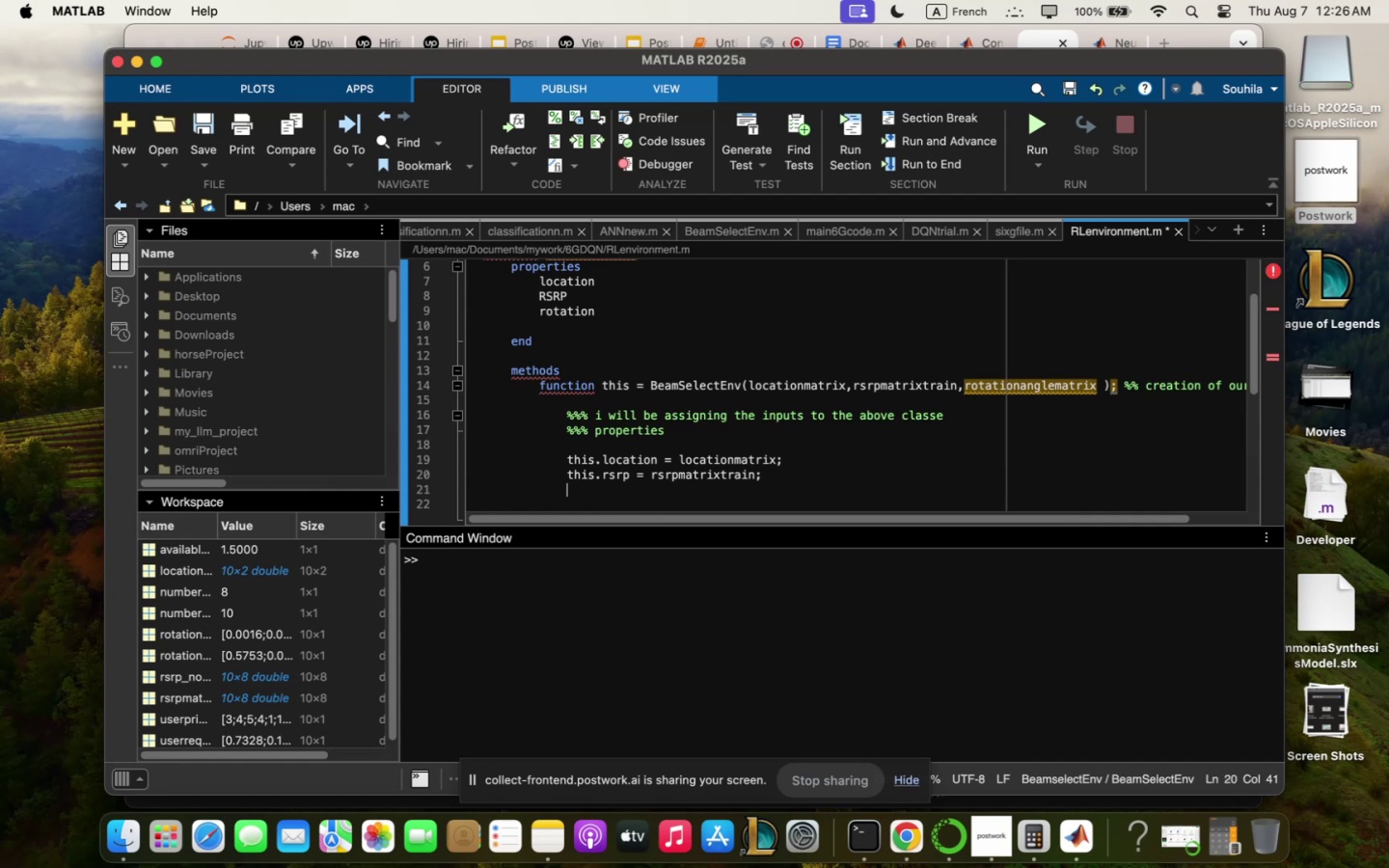 
type(this<rotqtion /  rot)
 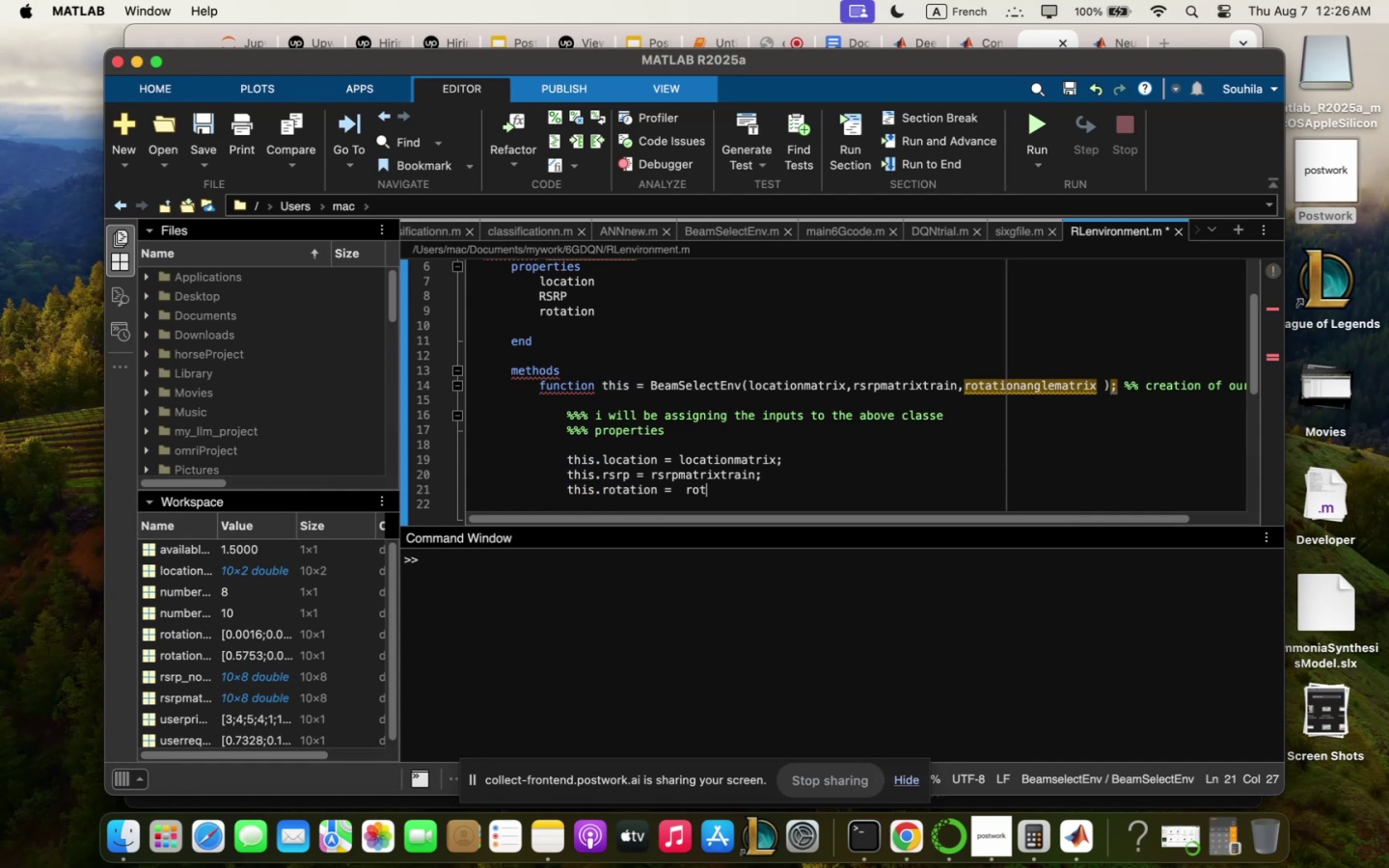 